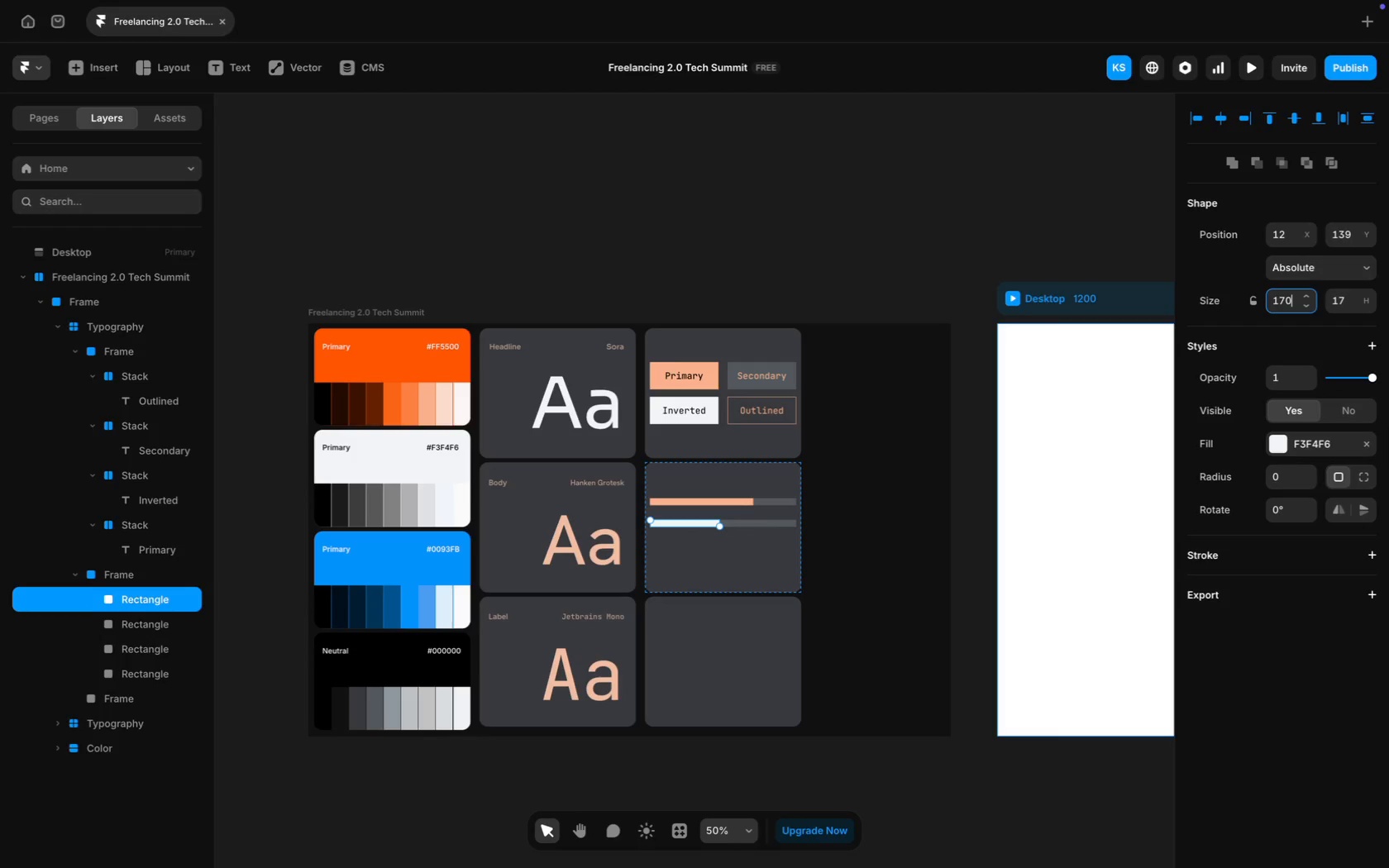 
key(Enter)
 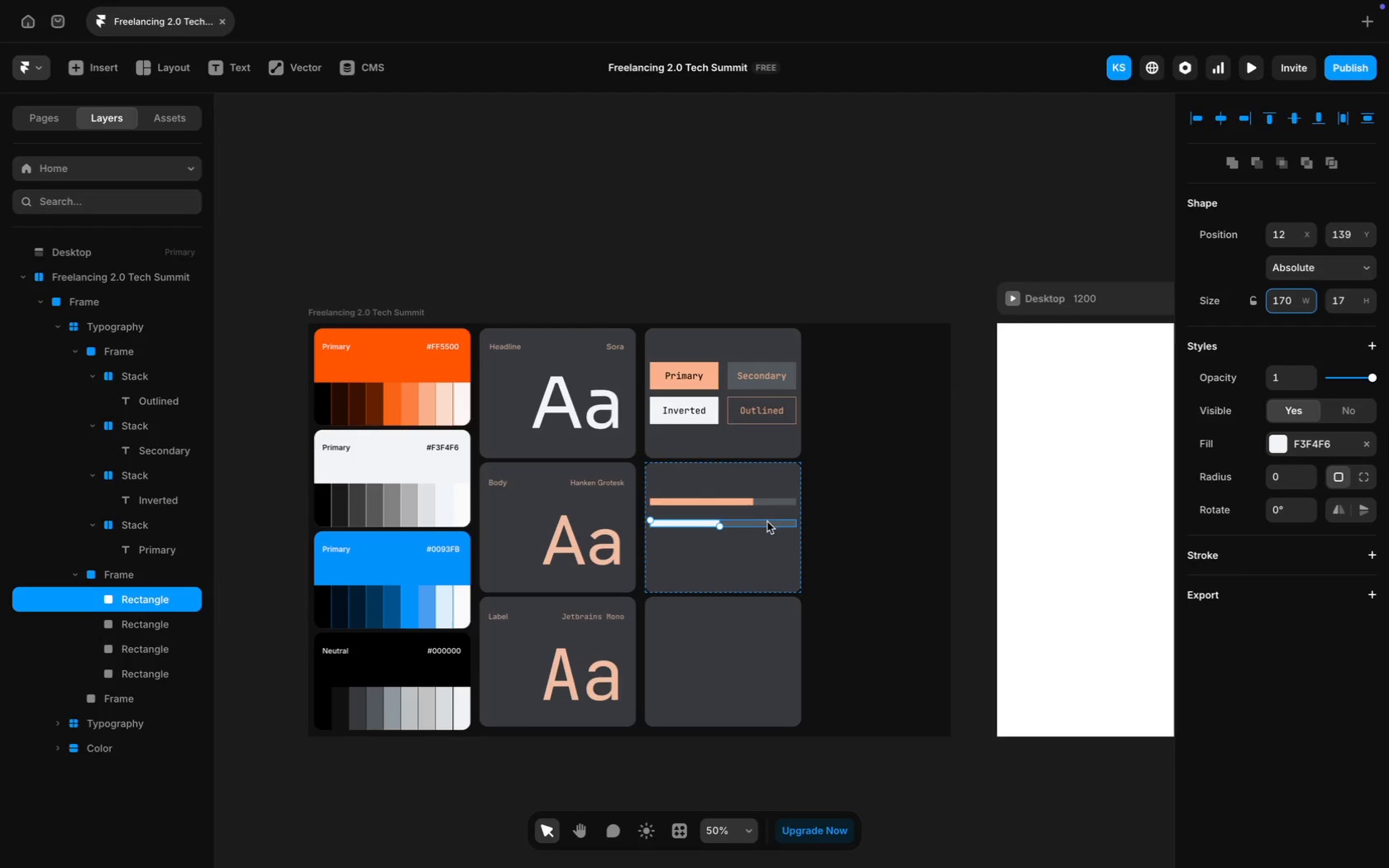 
left_click([767, 522])
 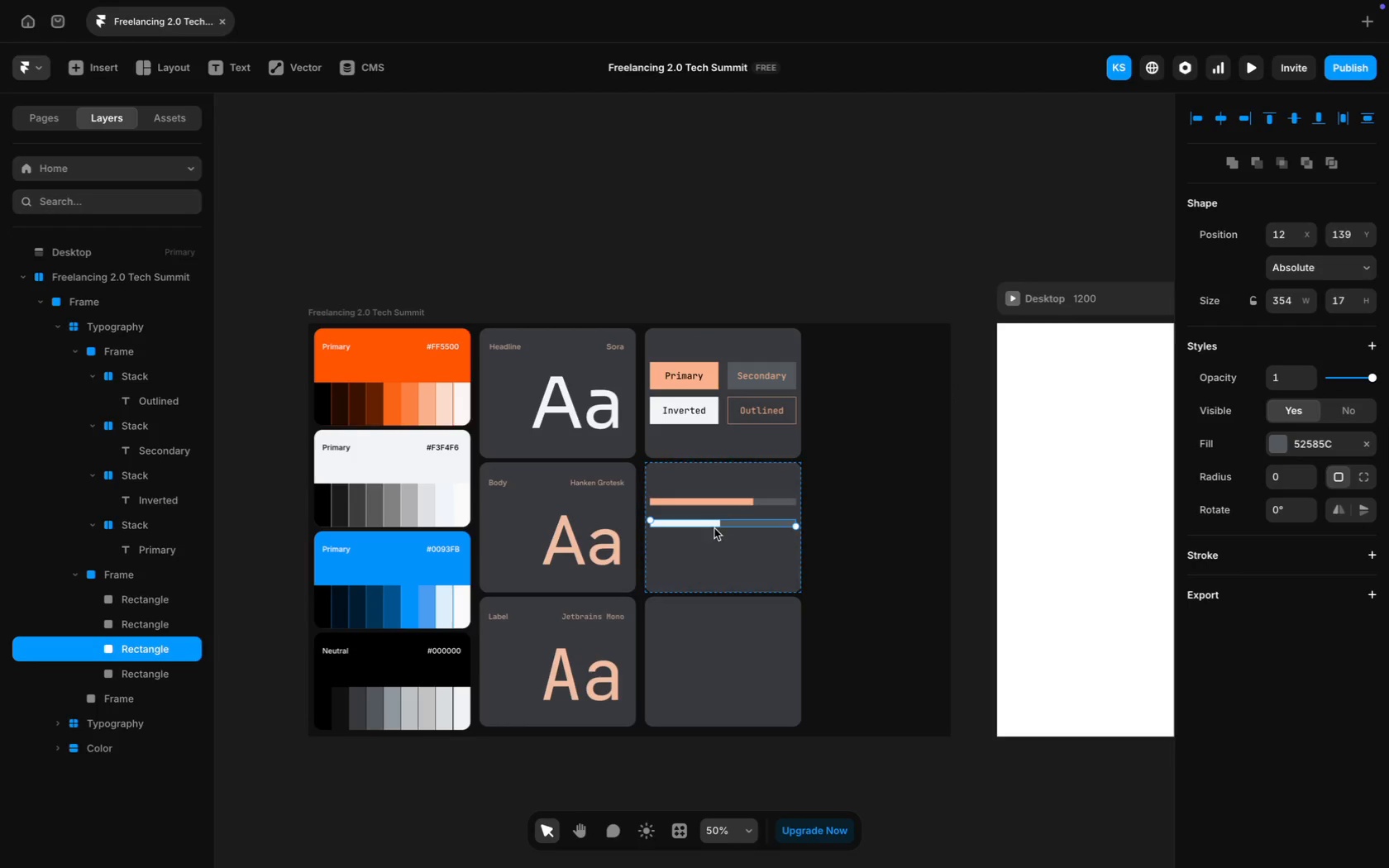 
hold_key(key=ShiftLeft, duration=1.33)
 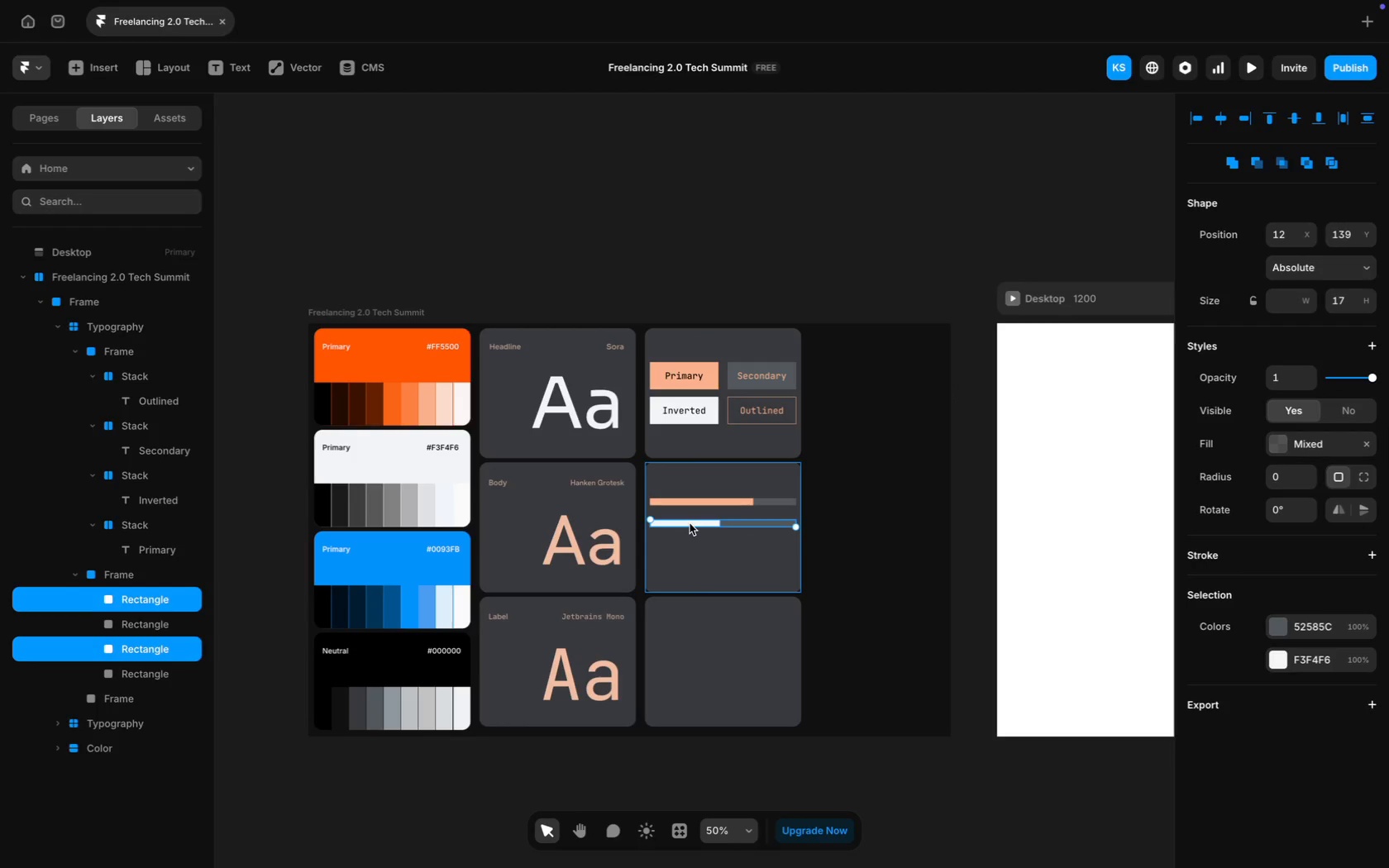 
key(Meta+D)
 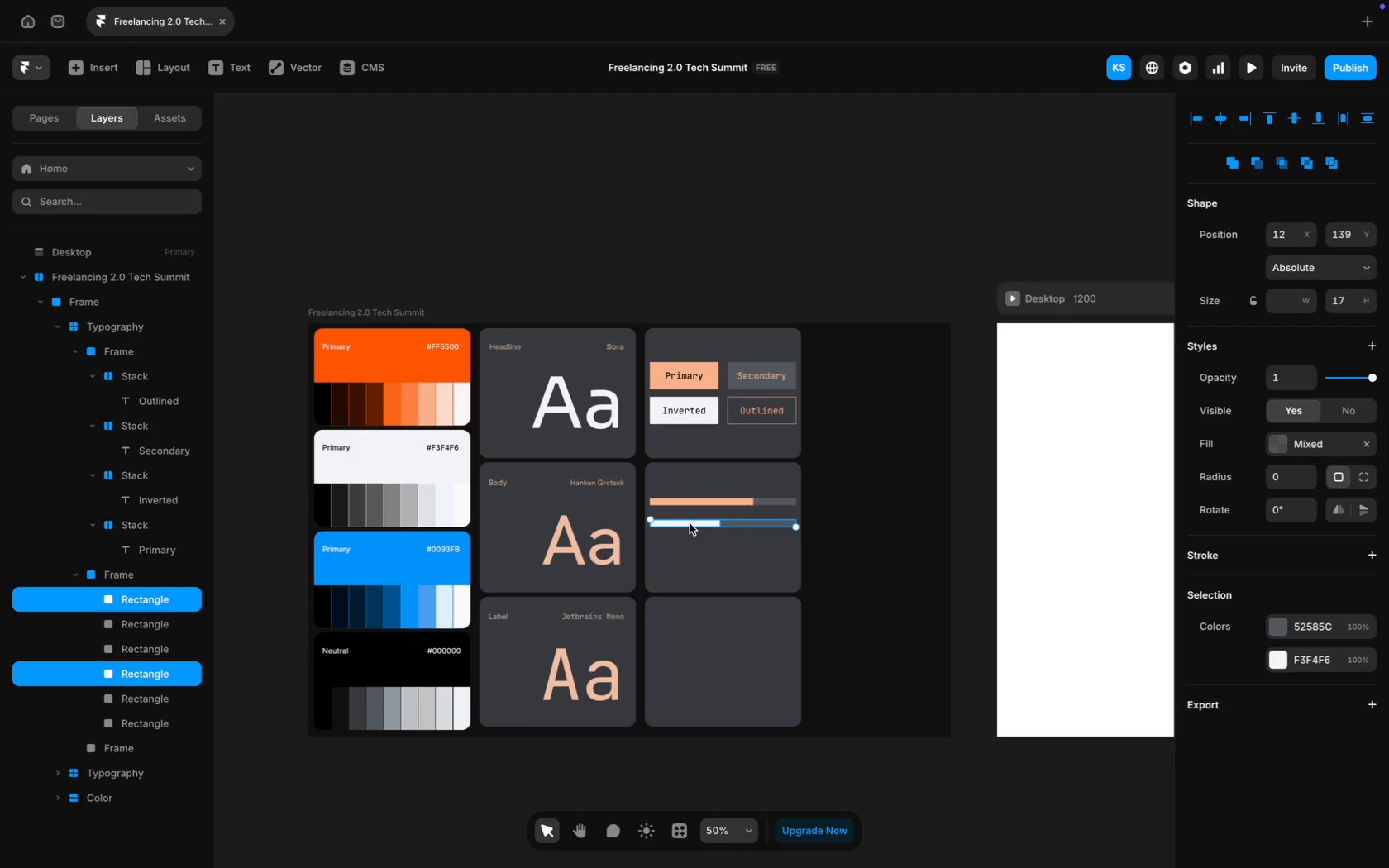 
left_click_drag(start_coordinate=[690, 523], to_coordinate=[690, 545])
 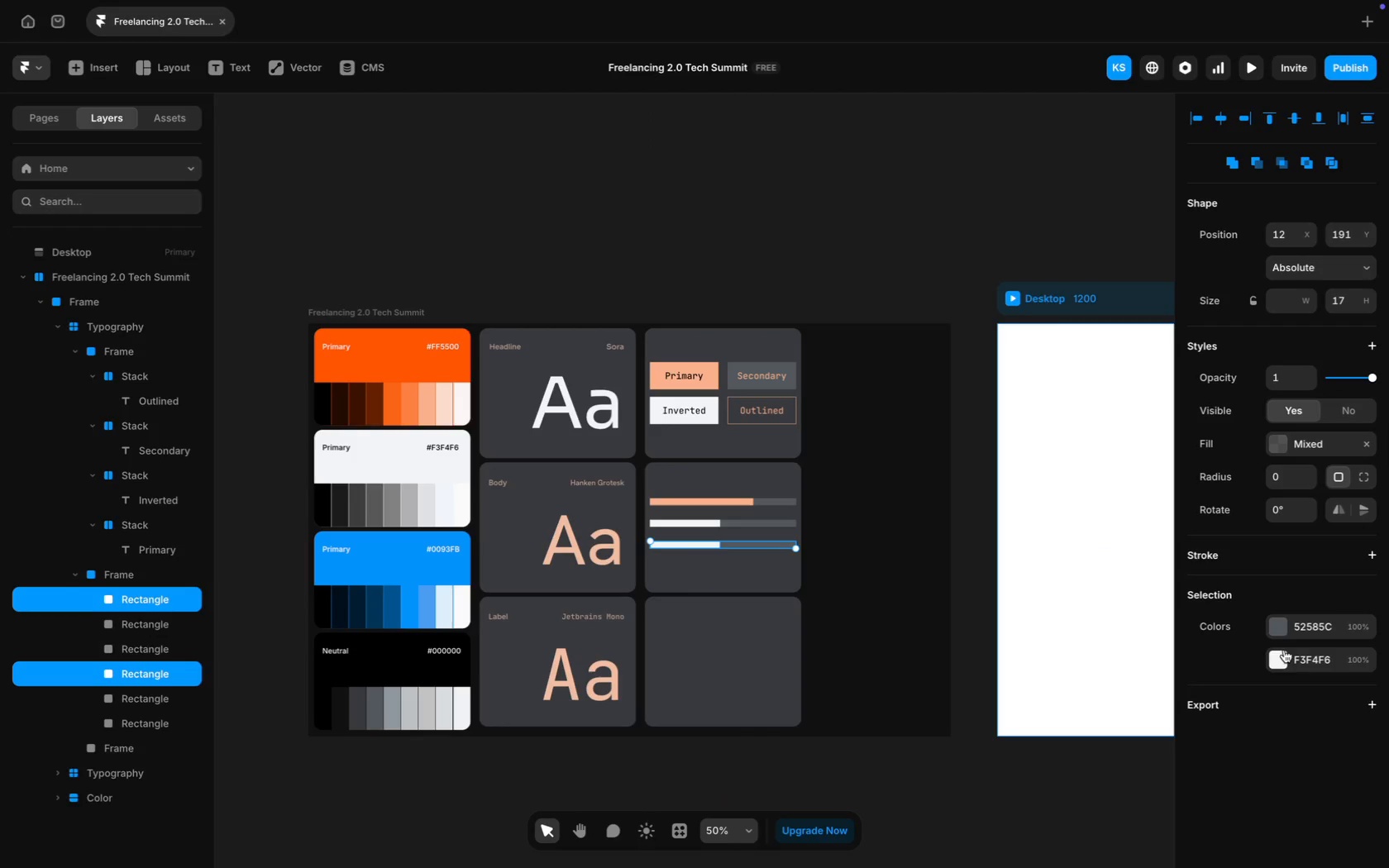 
left_click([1310, 665])
 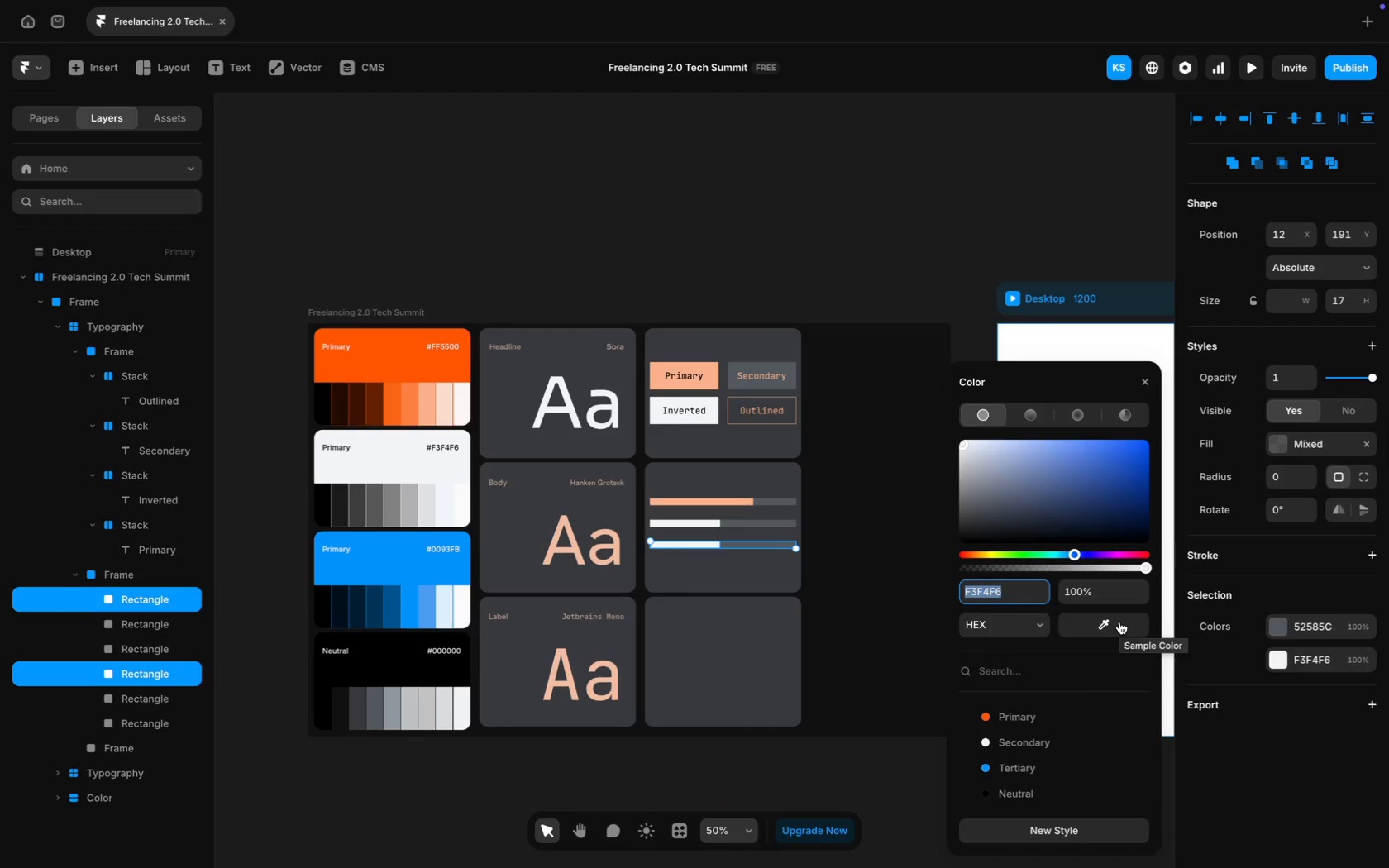 
scroll: coordinate [829, 676], scroll_direction: up, amount: 9.0
 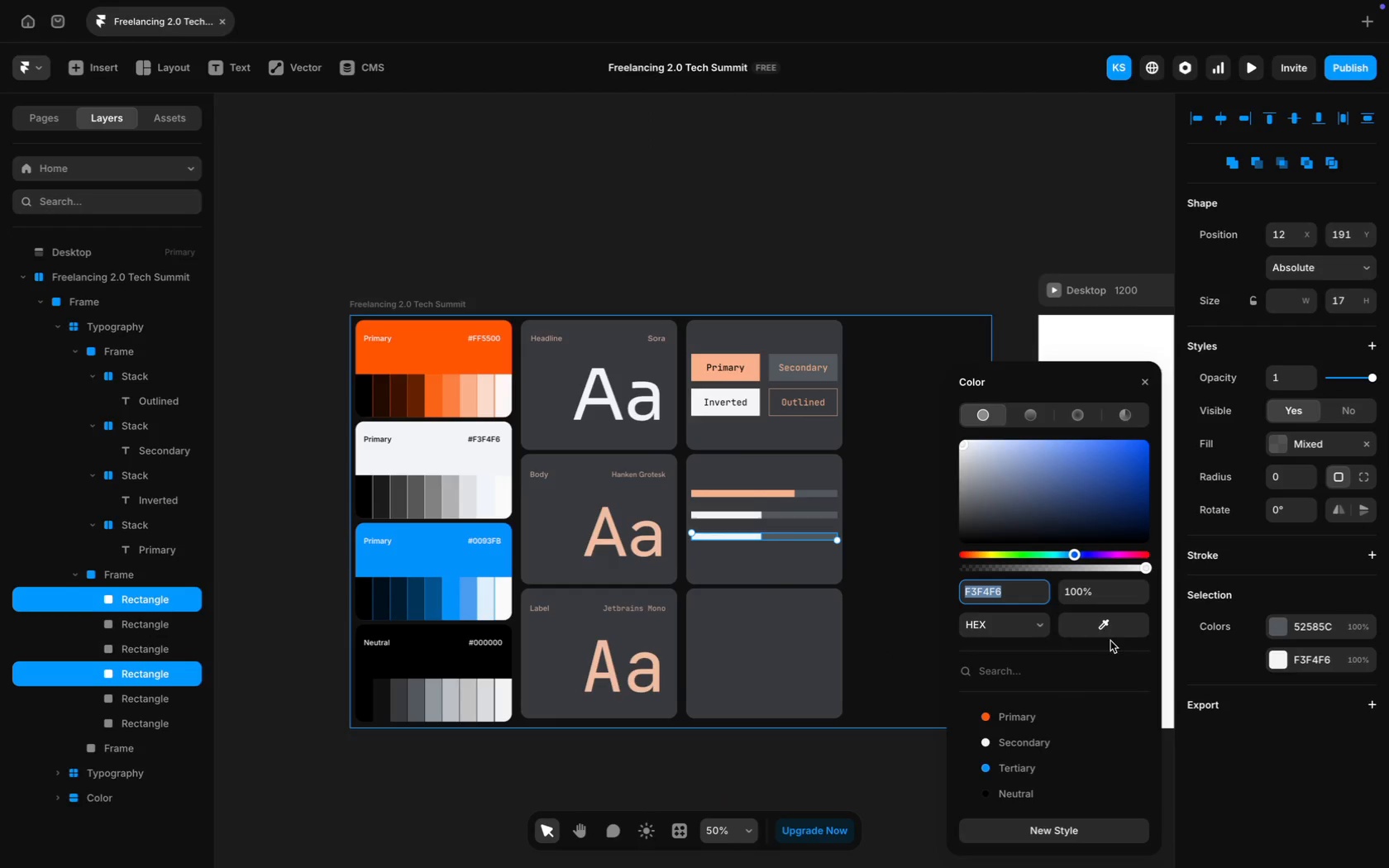 
left_click([1104, 621])
 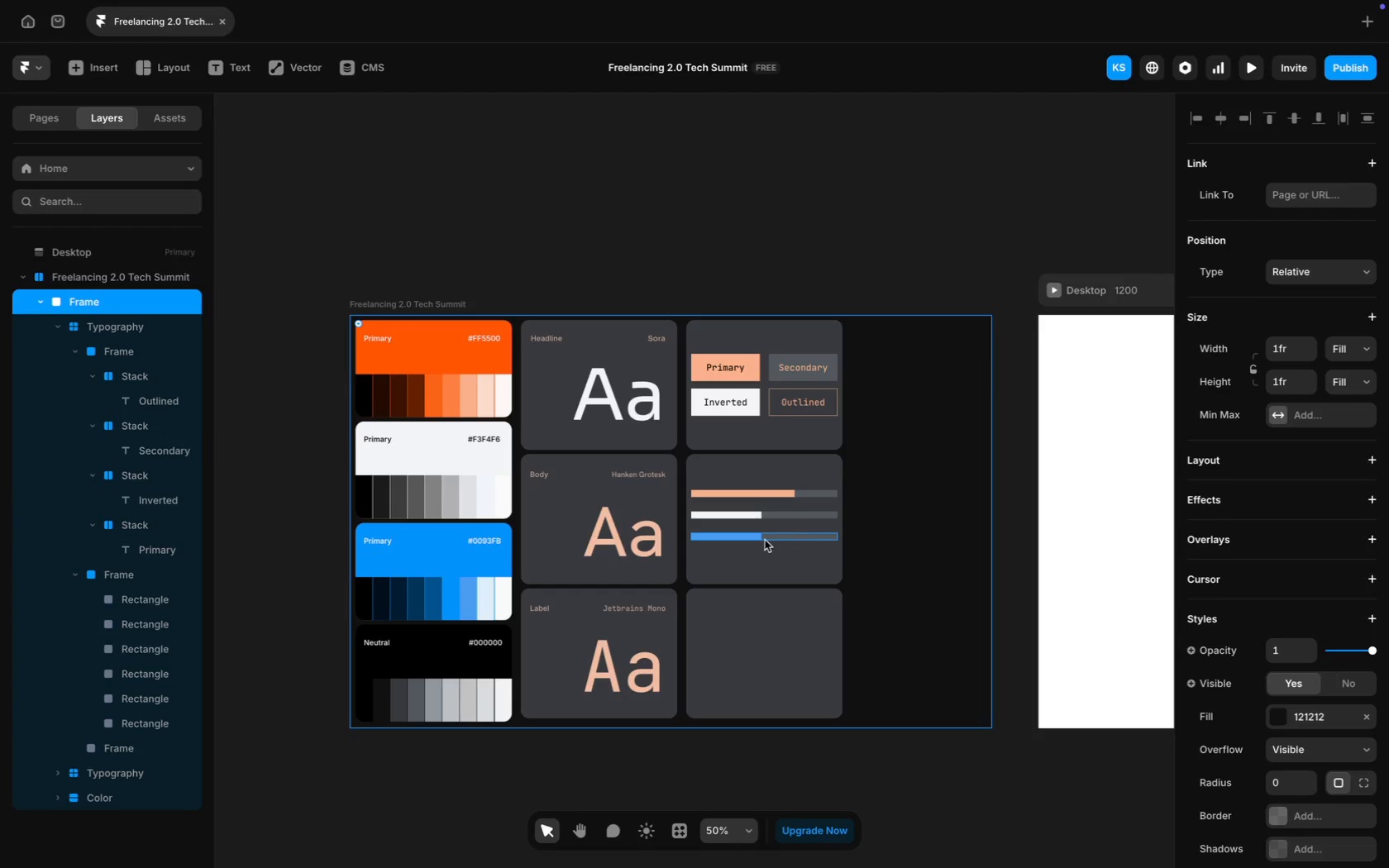 
wait(19.79)
 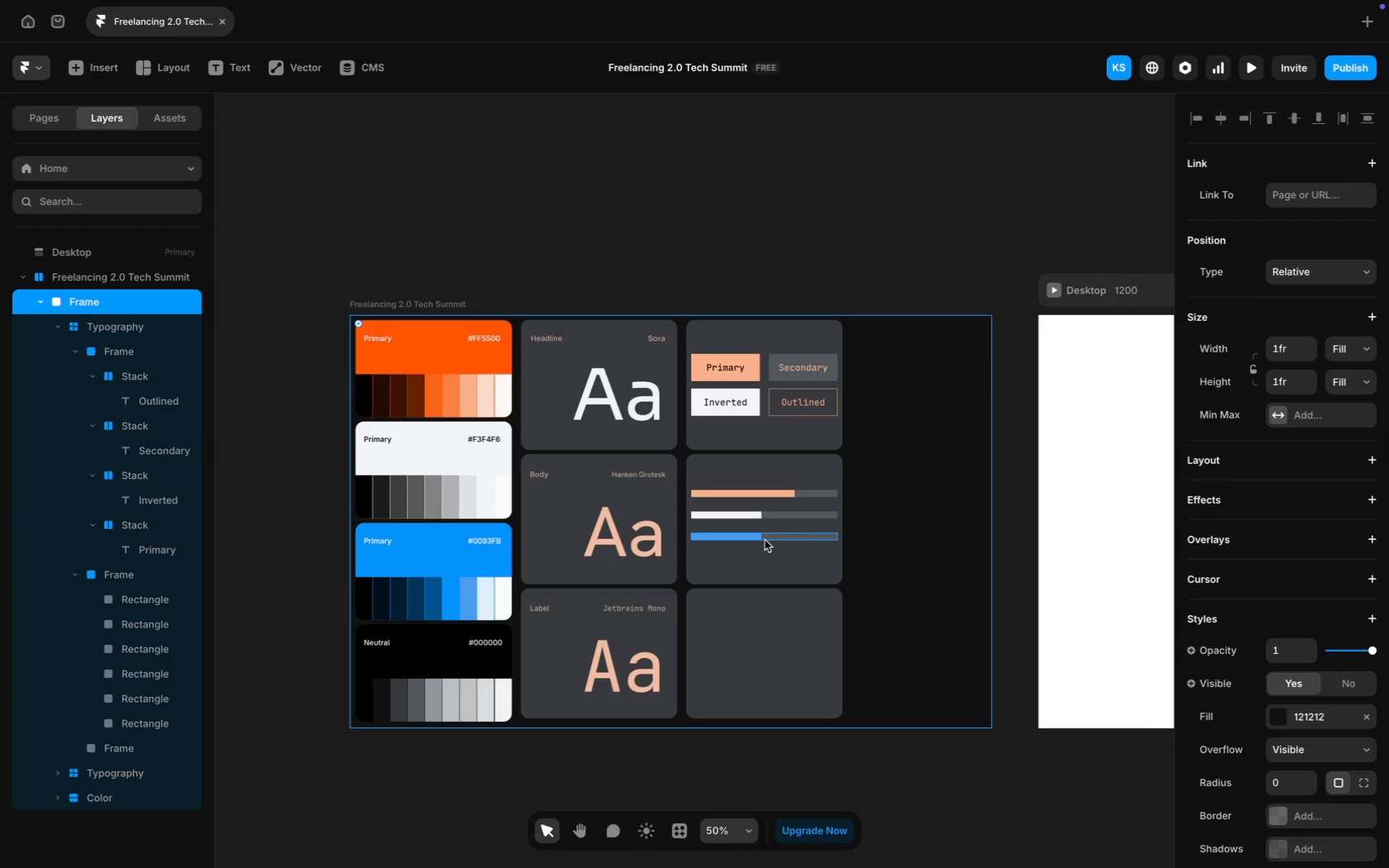 
left_click([1286, 301])
 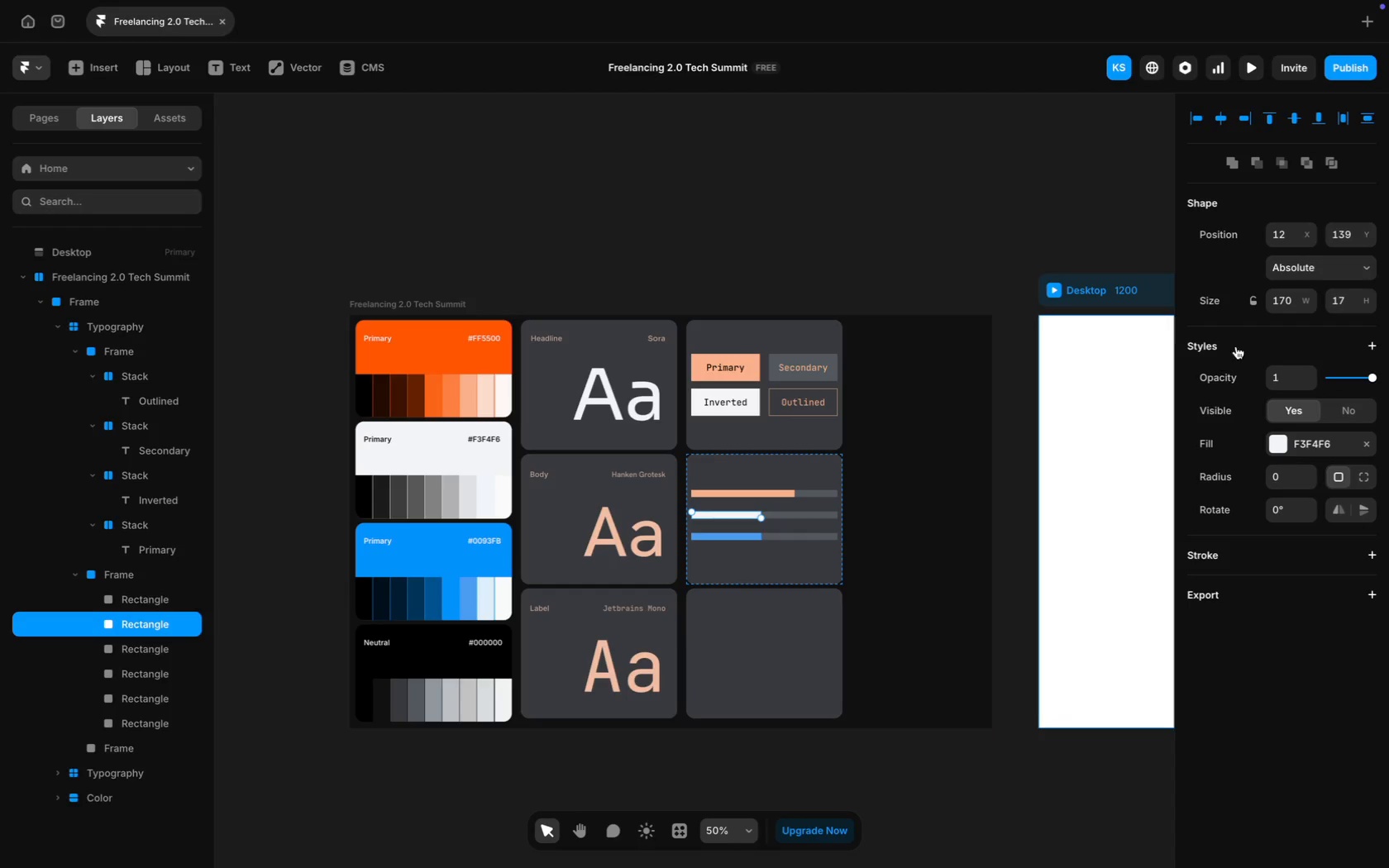 
wait(6.93)
 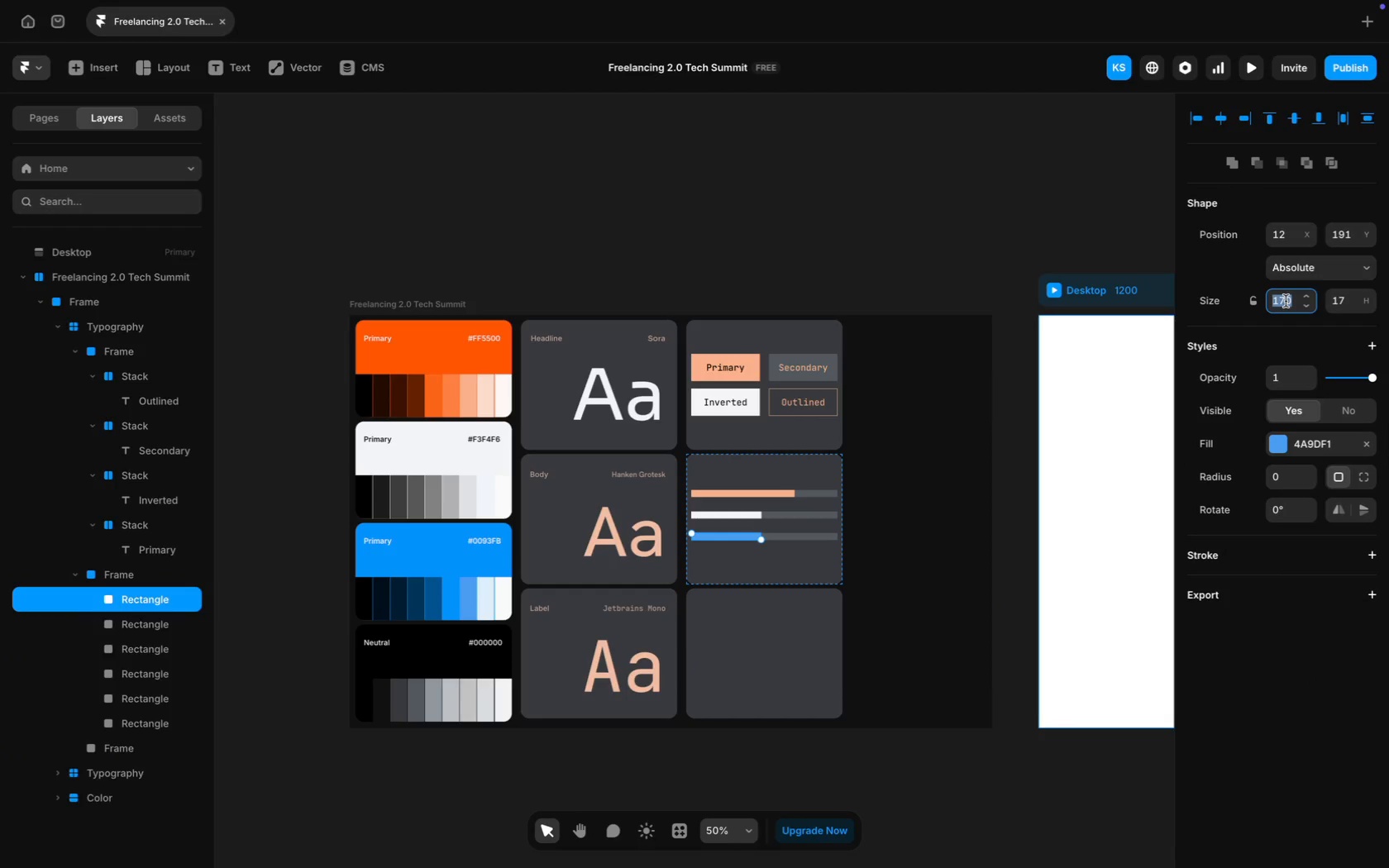 
type(200)
key(Backspace)
key(Backspace)
key(Backspace)
type(300)
 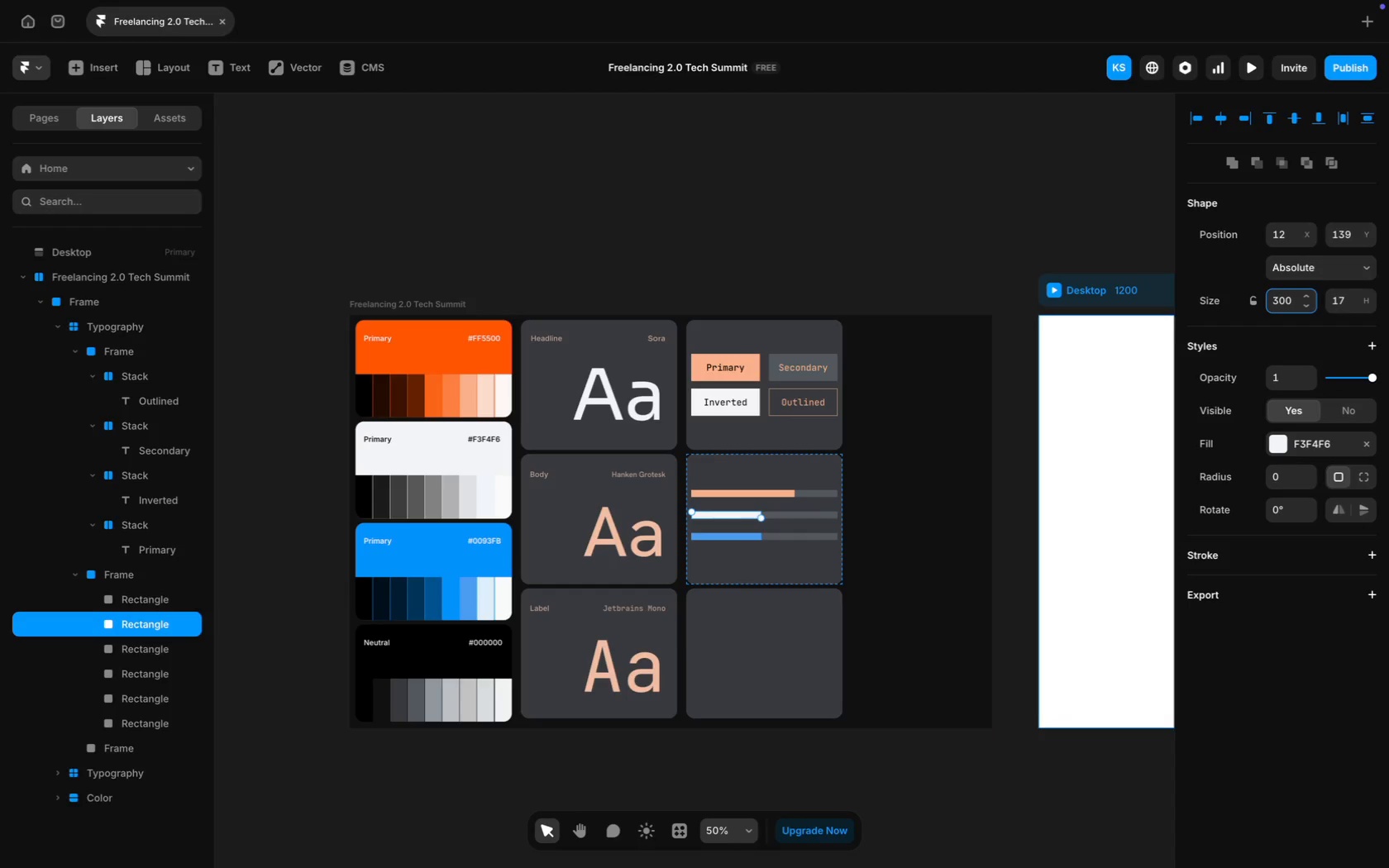 
key(Enter)
 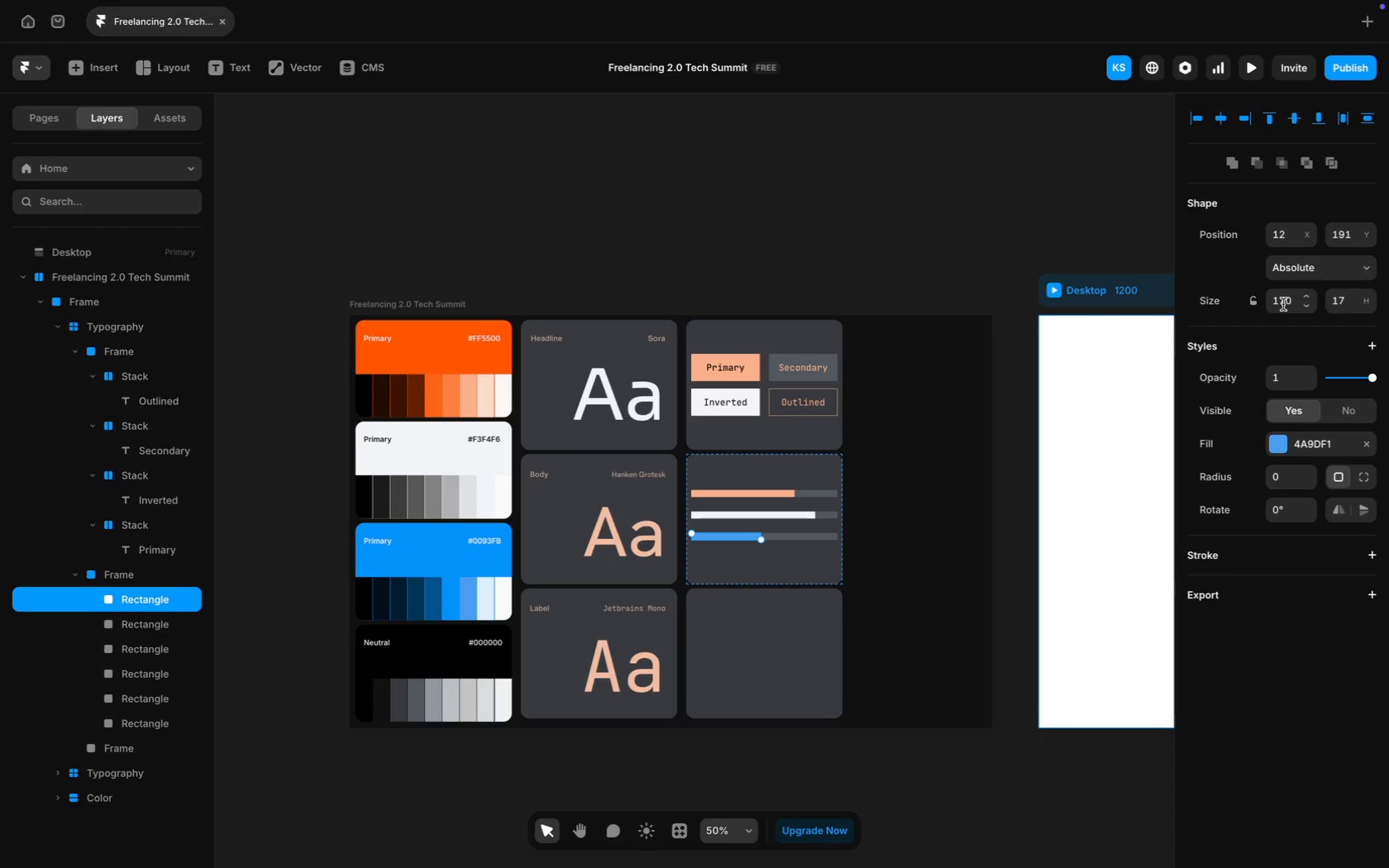 
wait(7.12)
 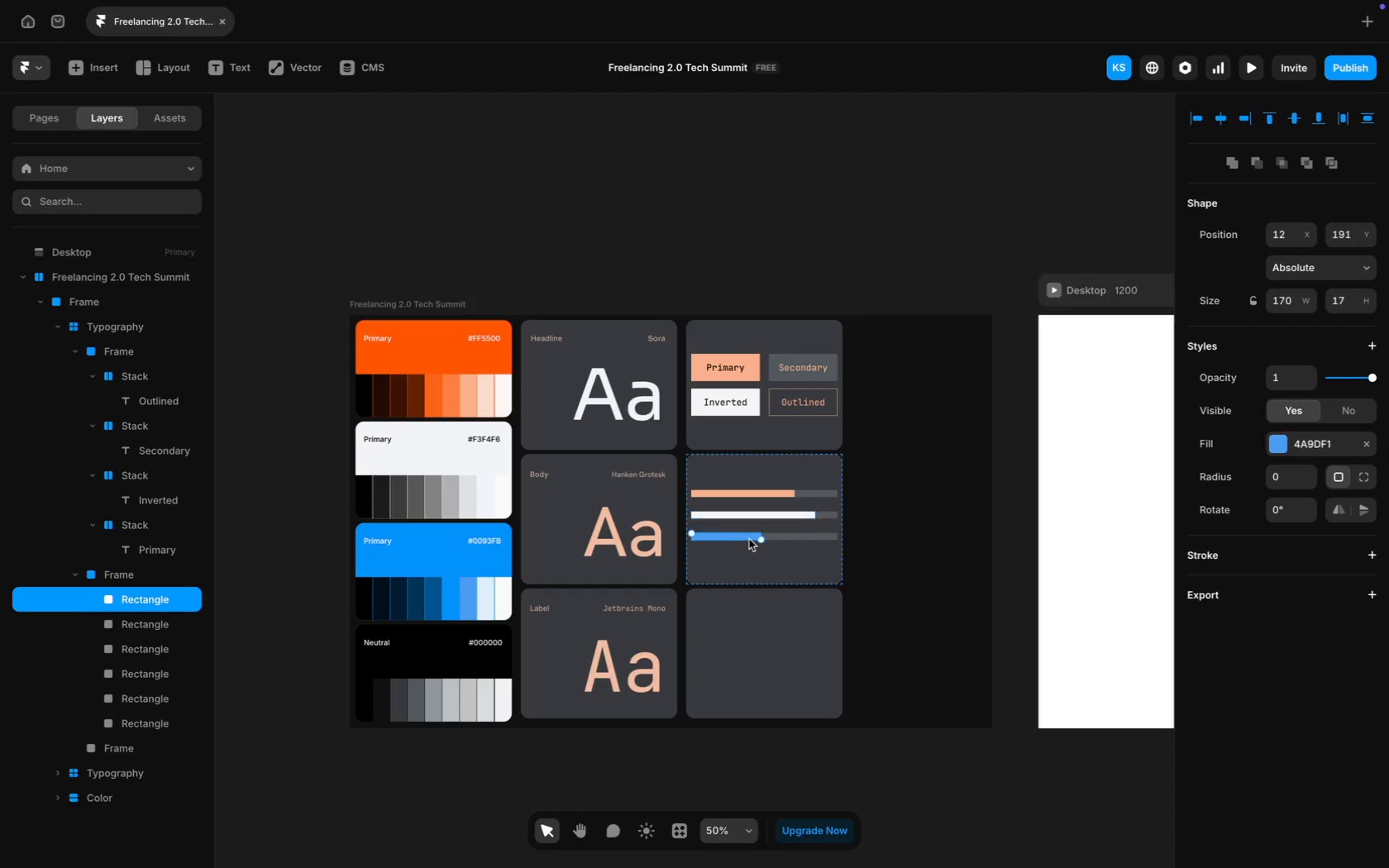 
left_click([898, 579])
 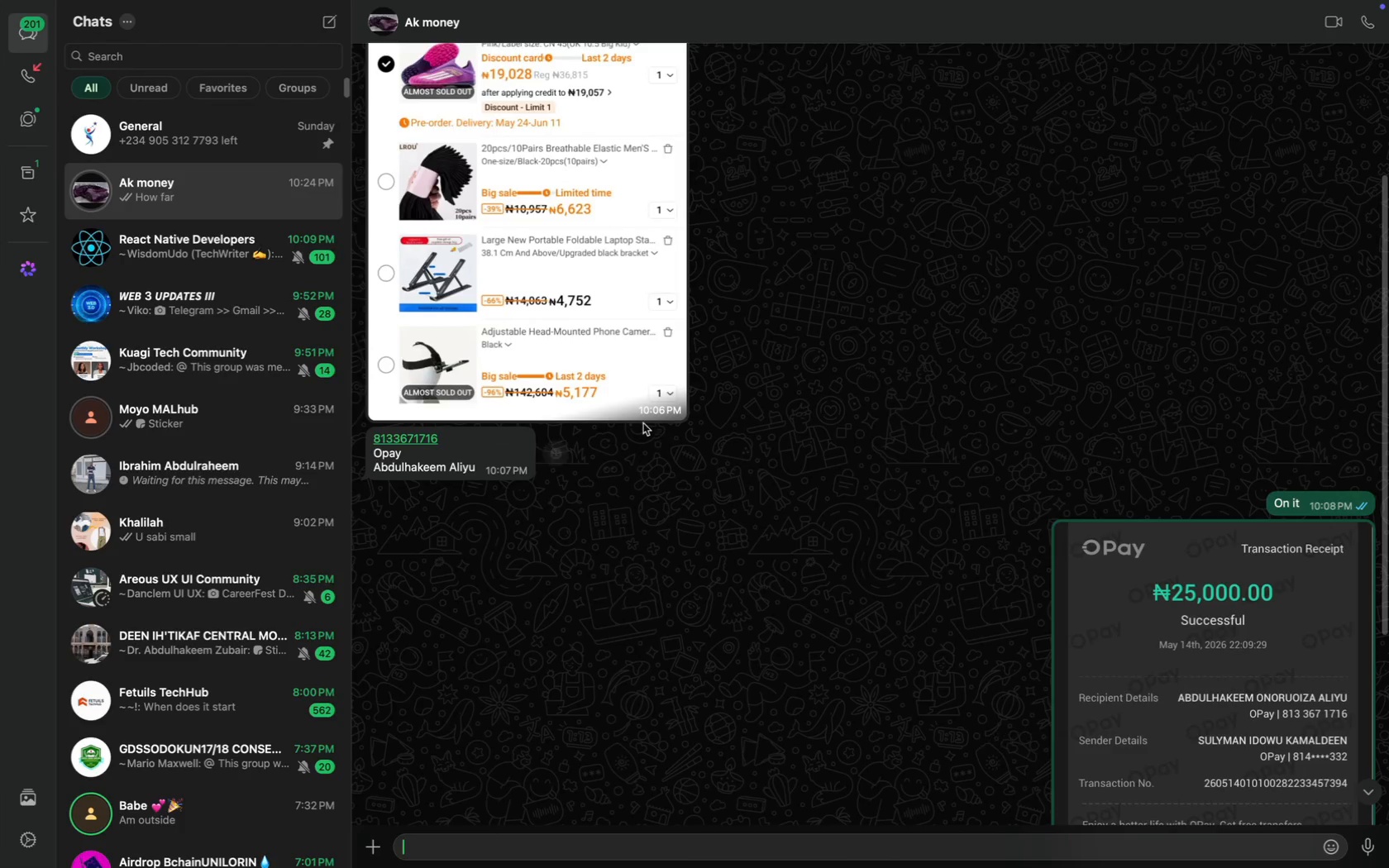 
scroll: coordinate [582, 530], scroll_direction: down, amount: 96.0
 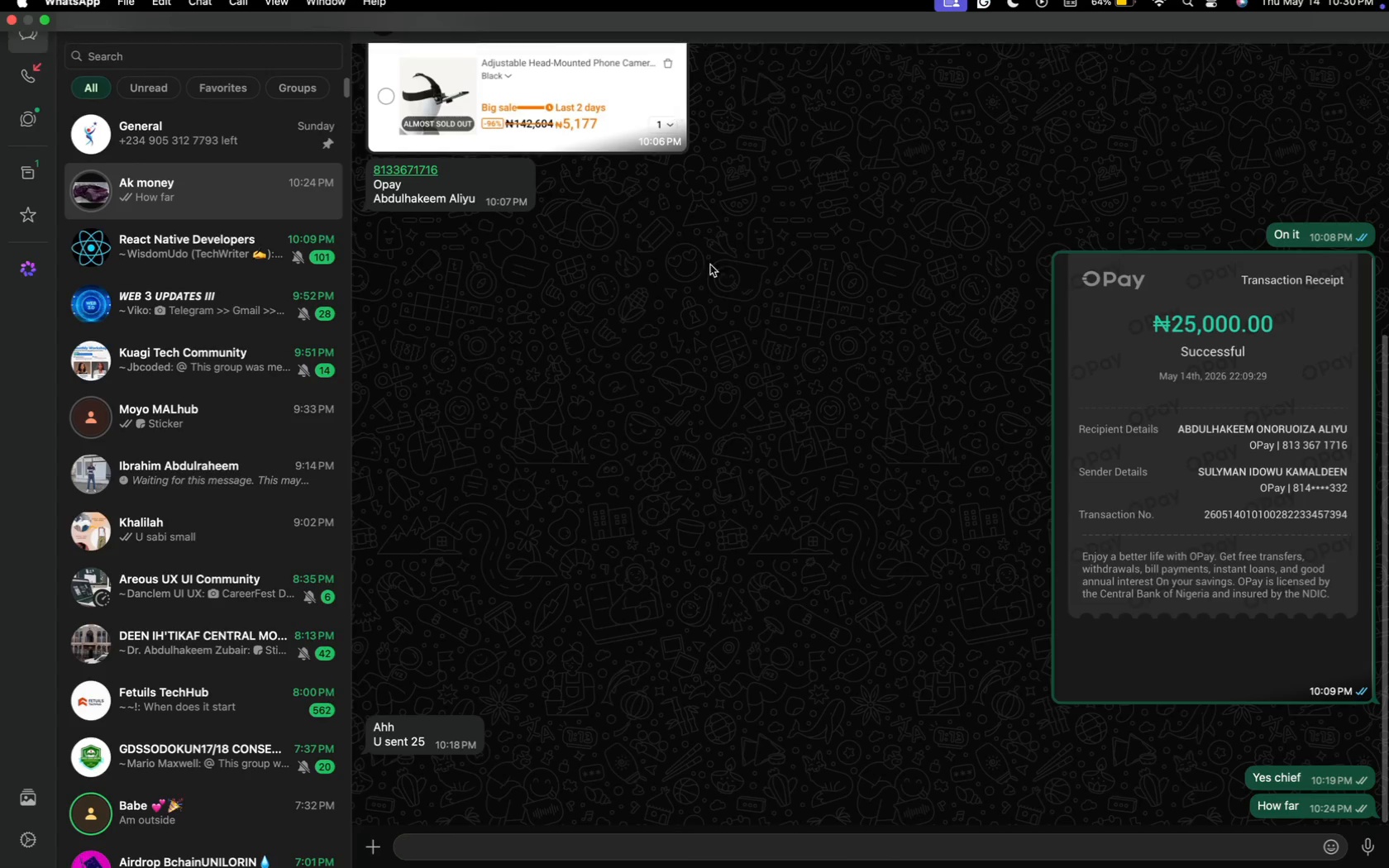 
key(CapsLock)
 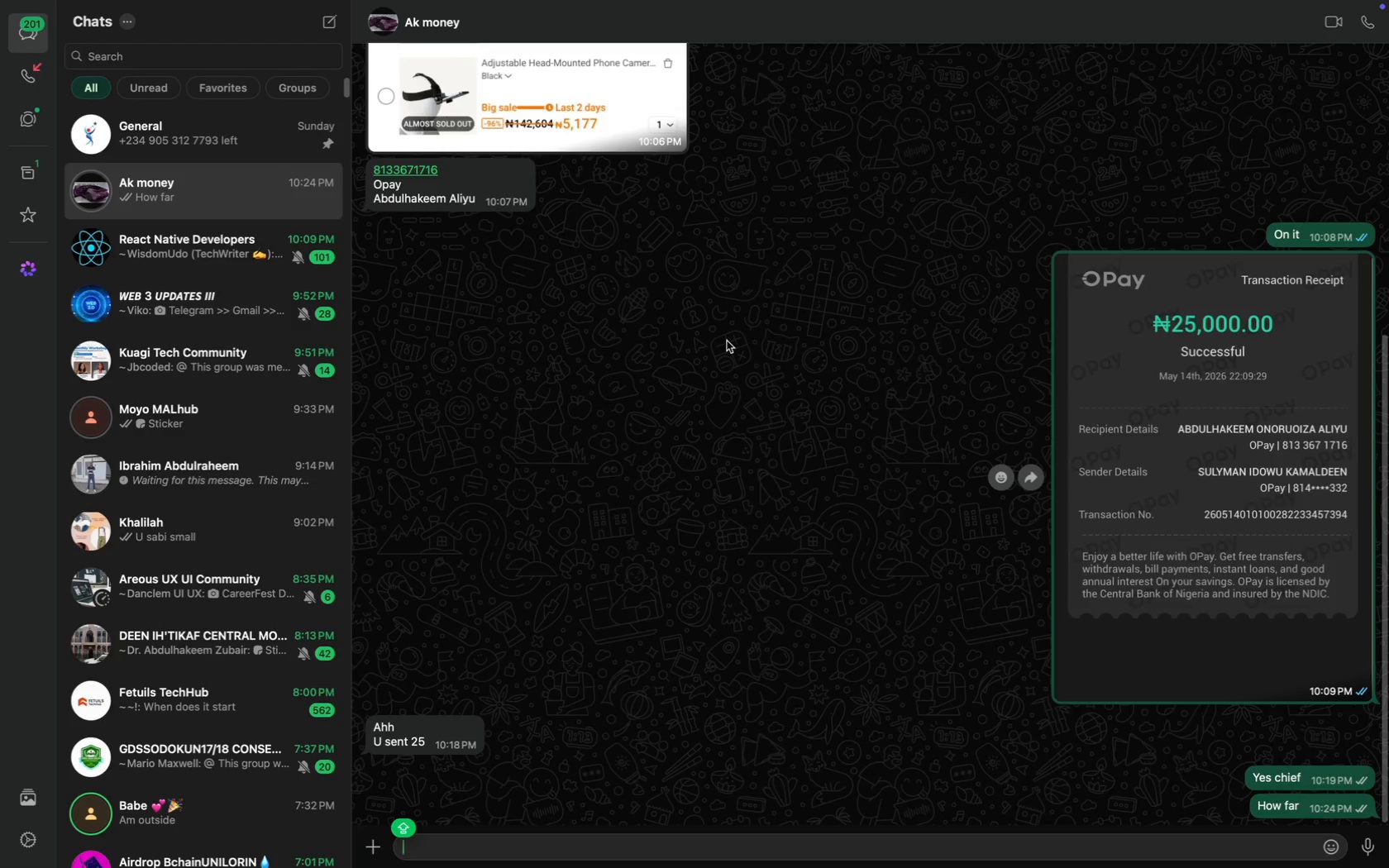 
scroll: coordinate [727, 341], scroll_direction: up, amount: 22.0
 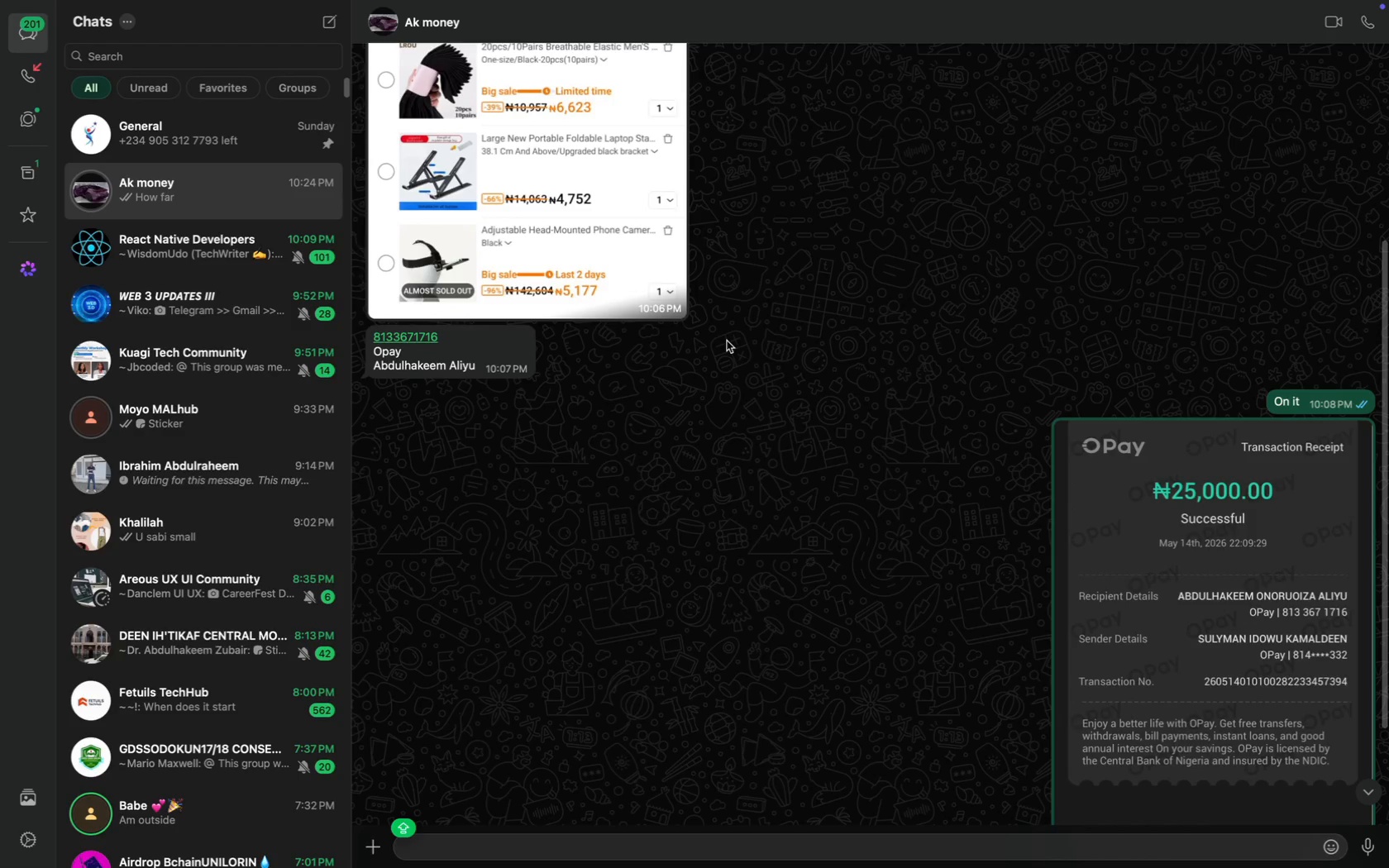 
key(Shift+Slash)
 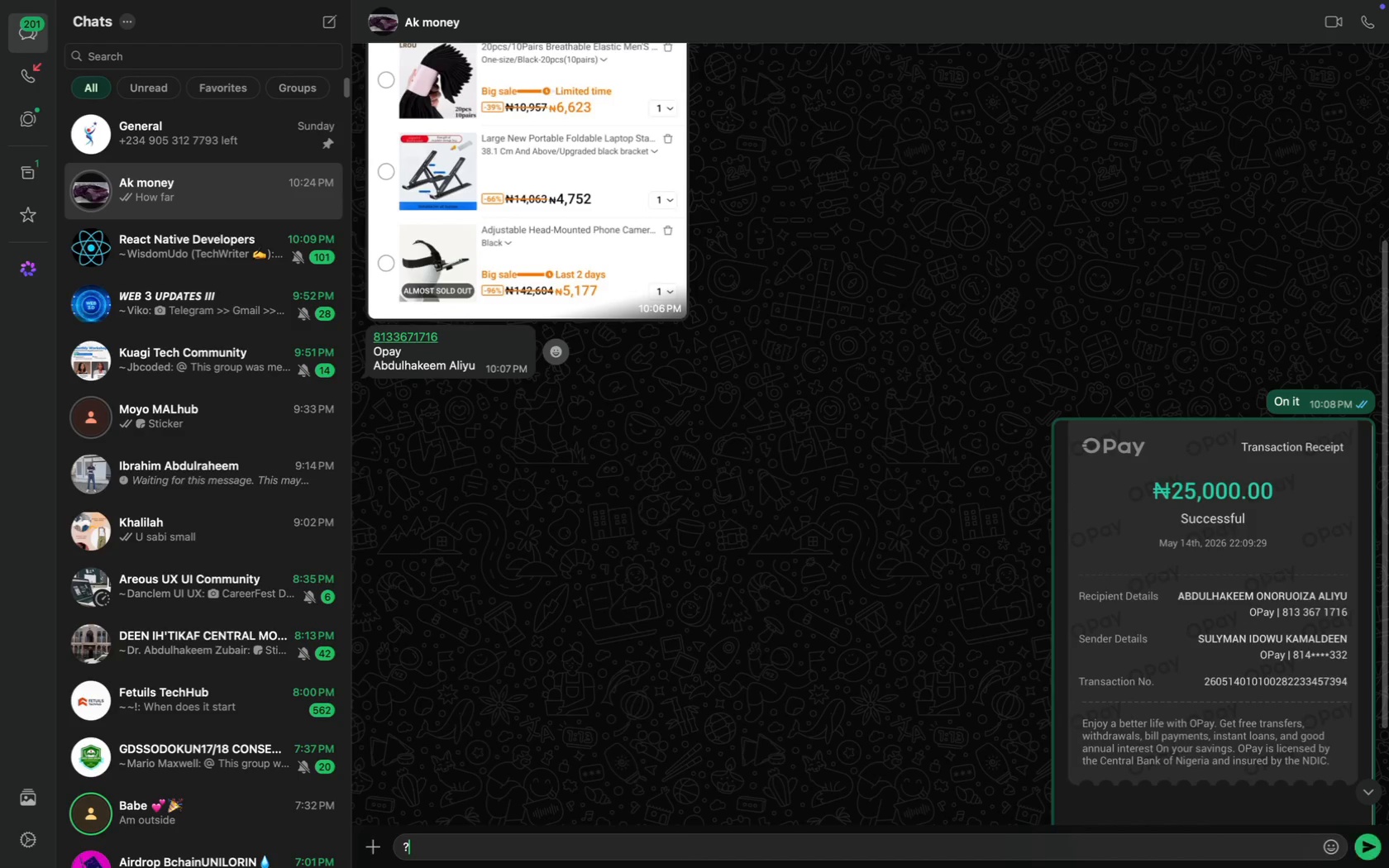 
key(Enter)
 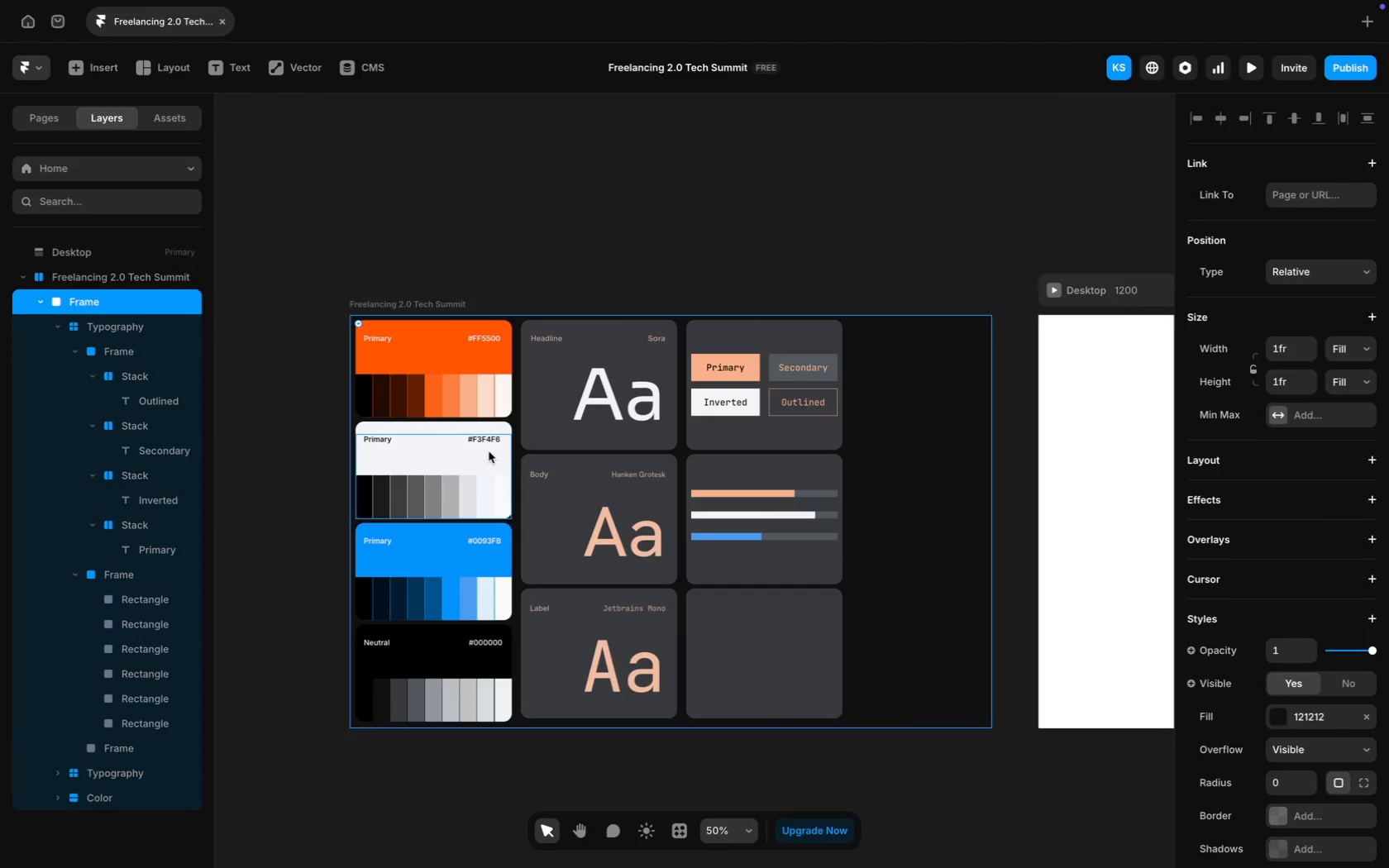 
wait(14.29)
 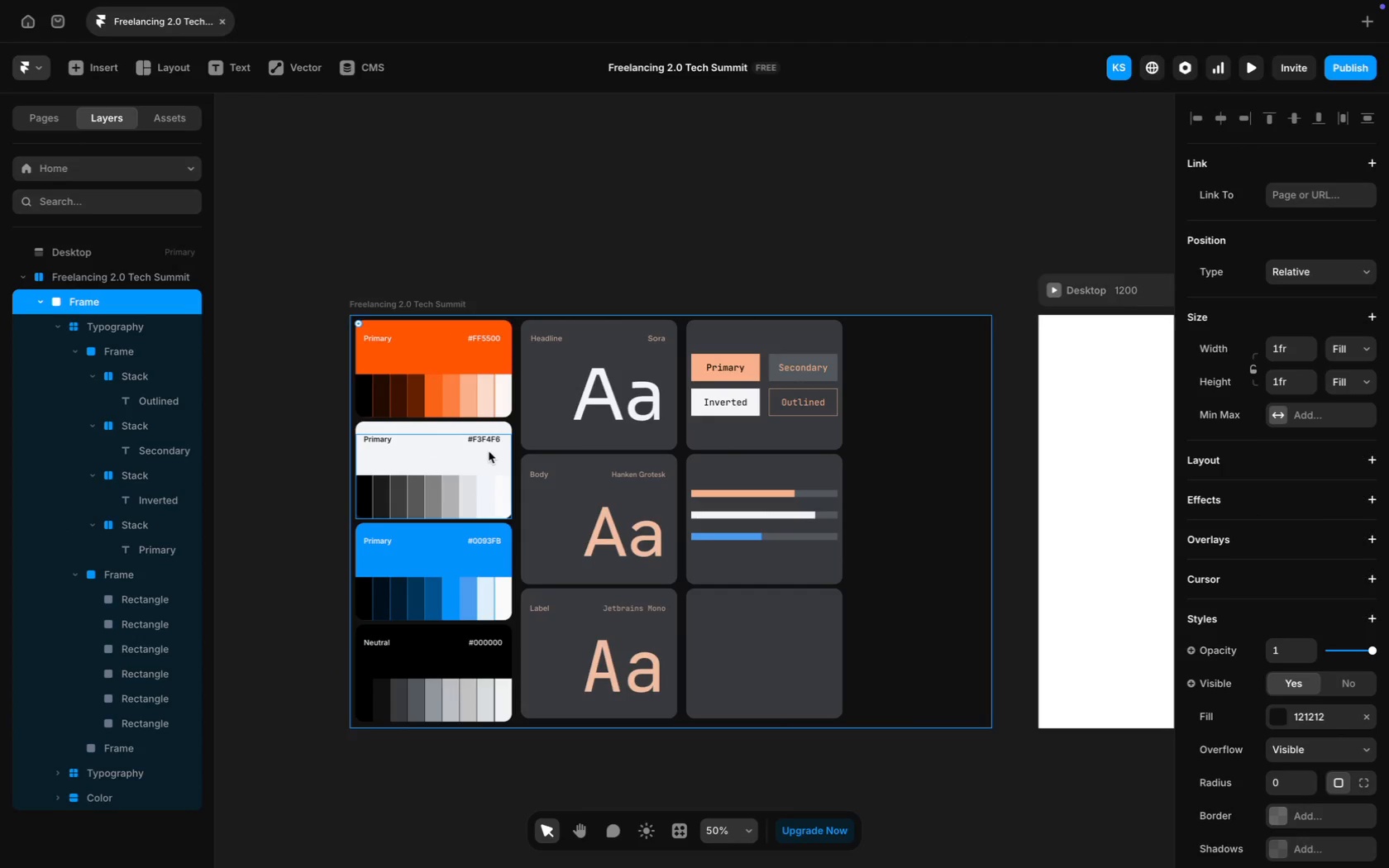 
left_click([792, 647])
 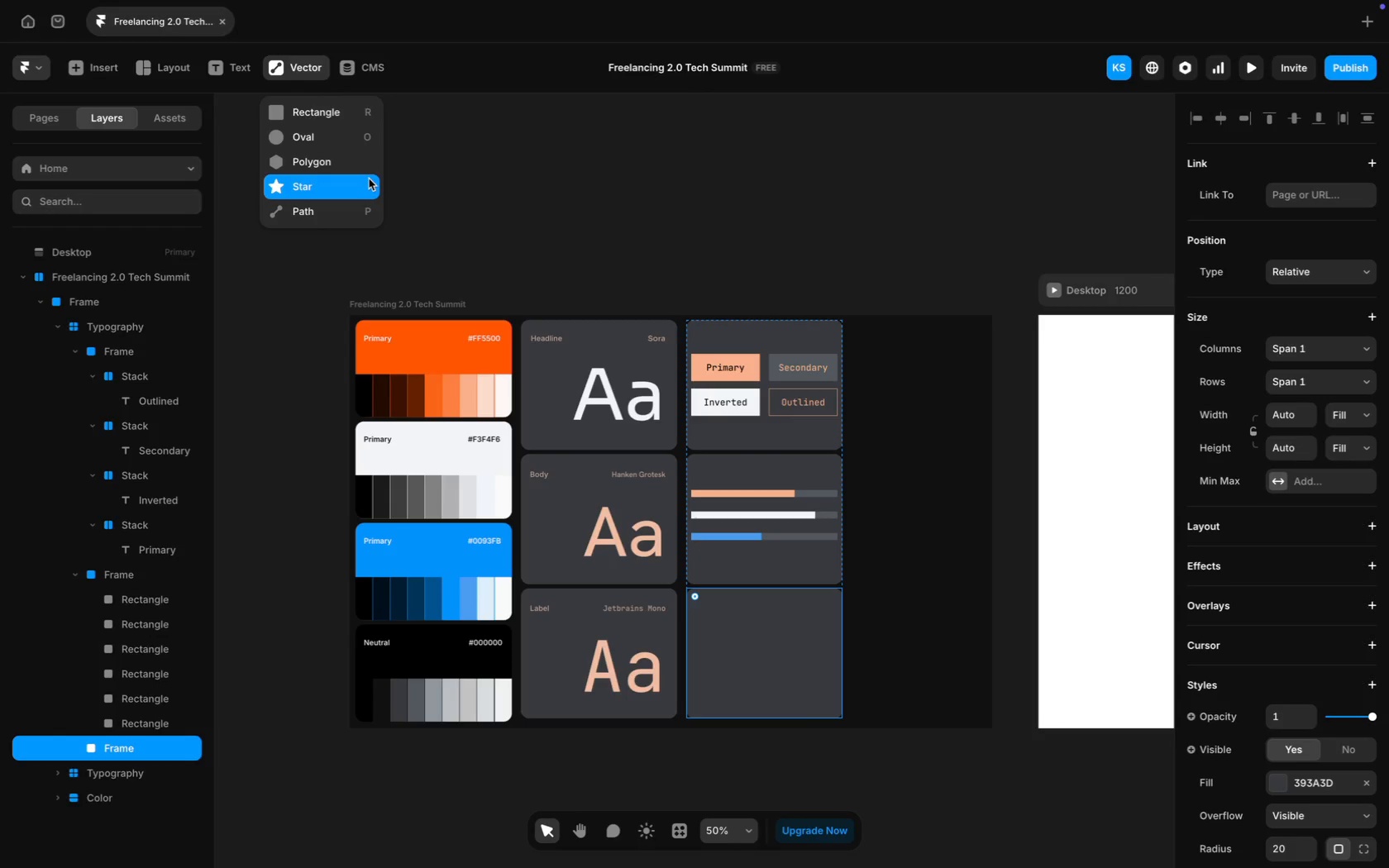 
wait(12.03)
 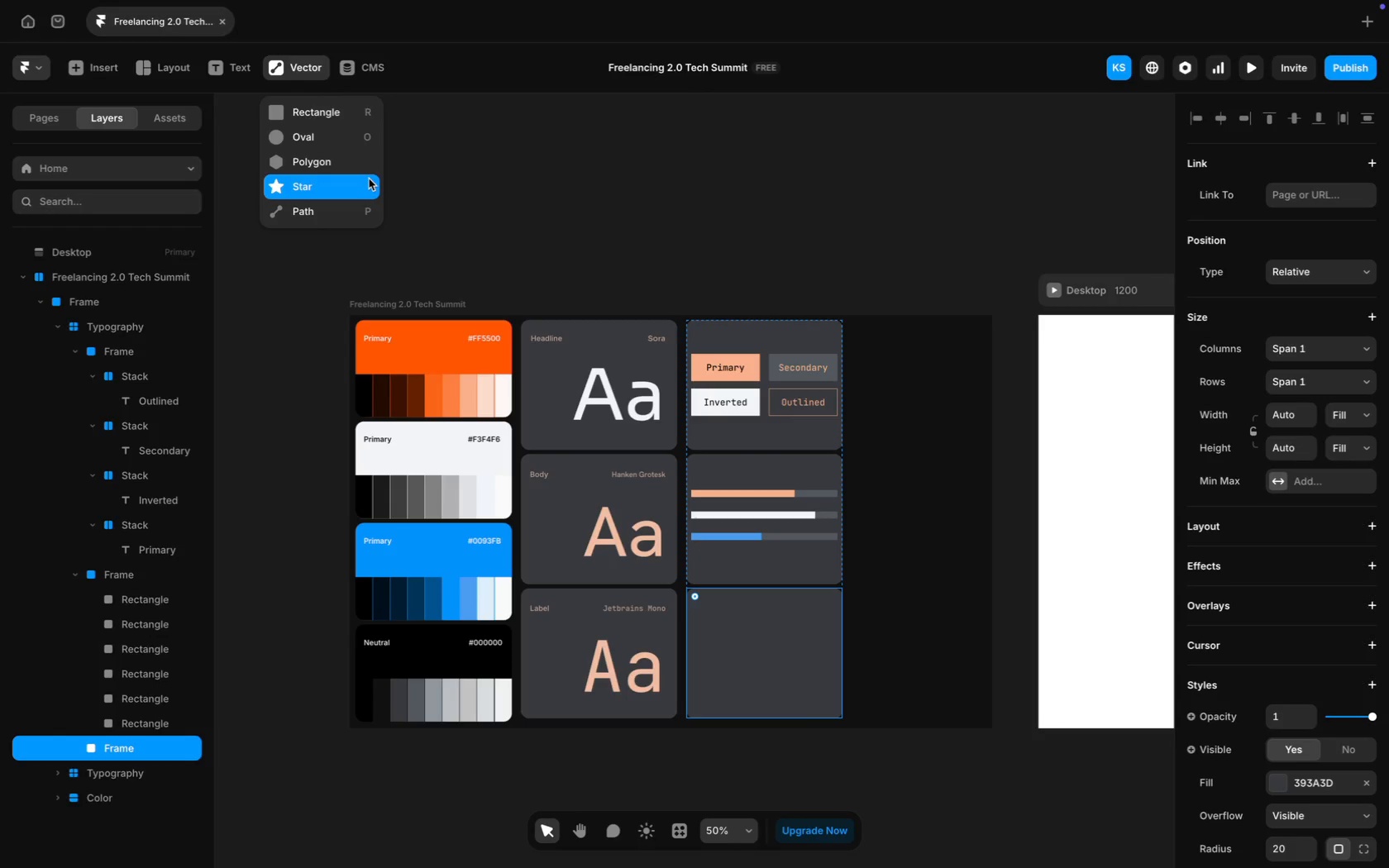 
left_click([176, 68])
 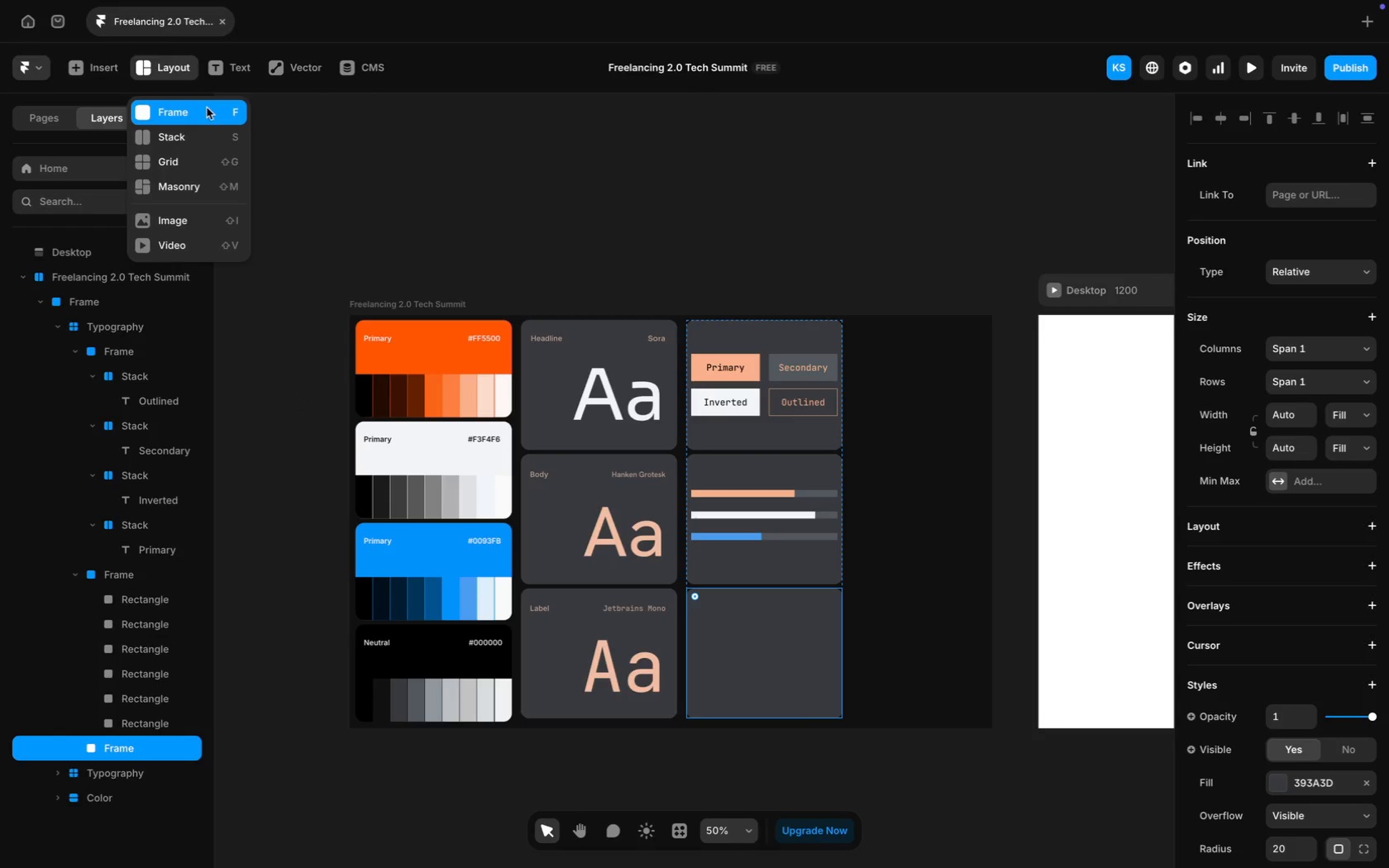 
left_click([207, 109])
 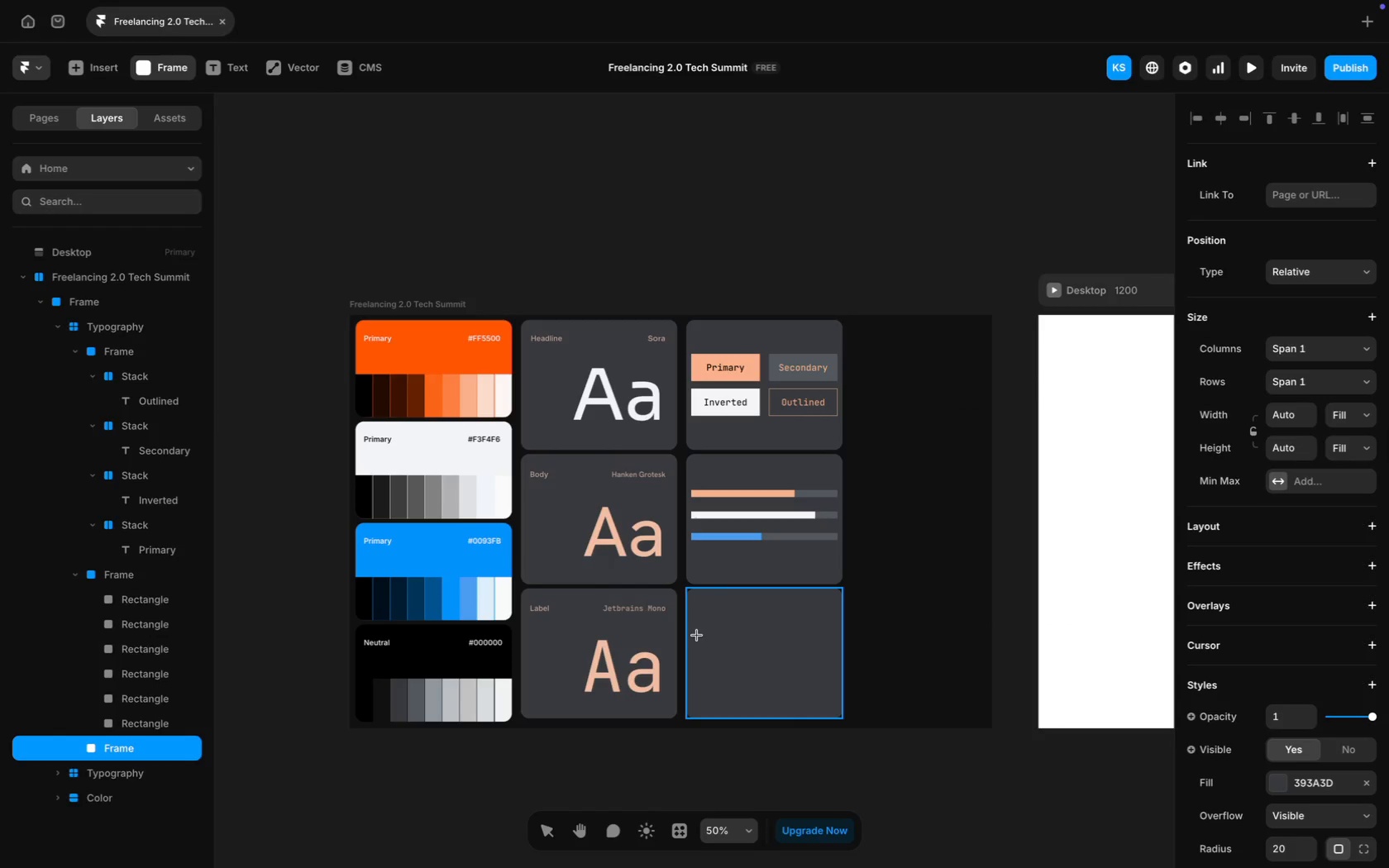 
wait(5.68)
 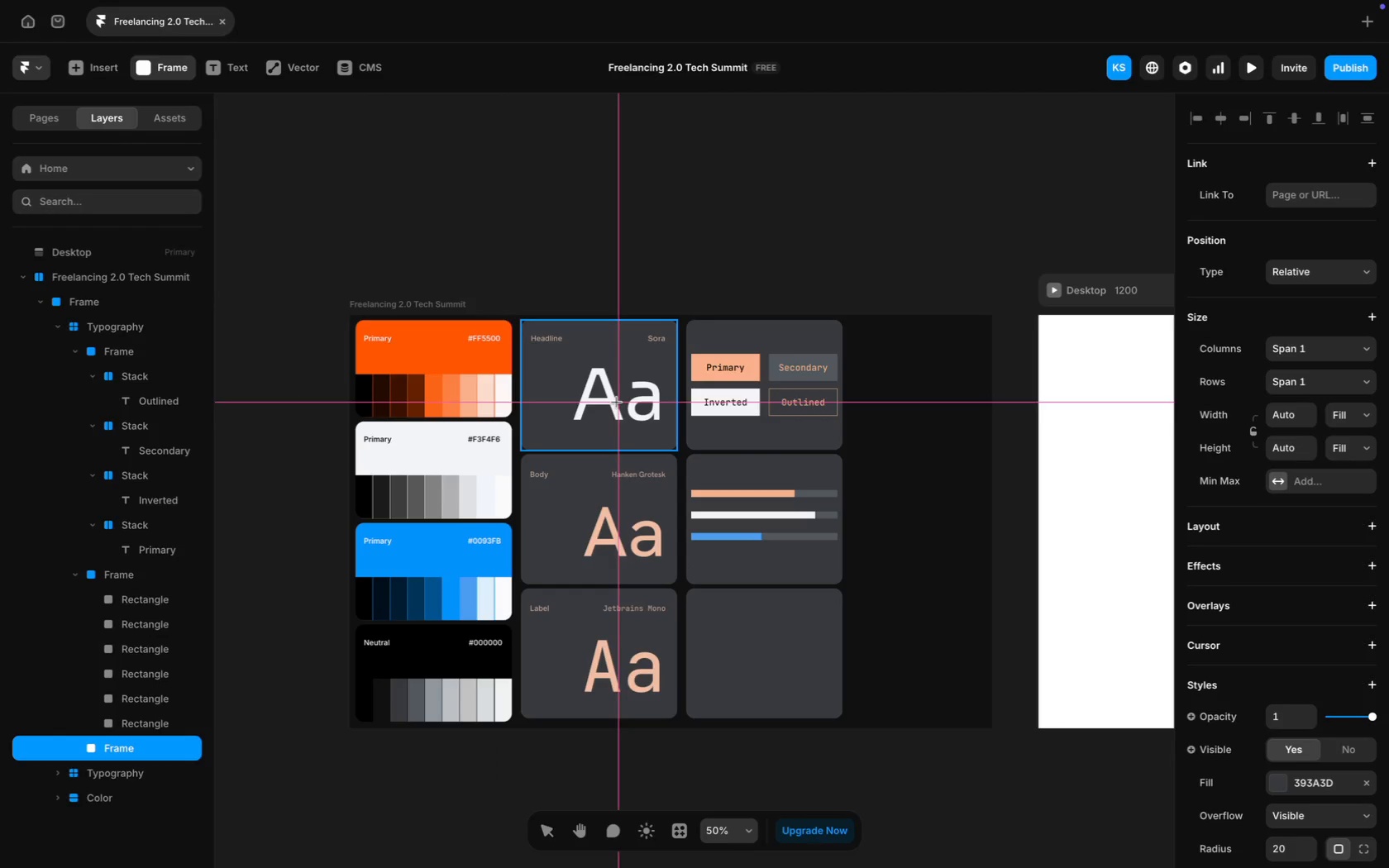 
left_click_drag(start_coordinate=[695, 632], to_coordinate=[730, 665])
 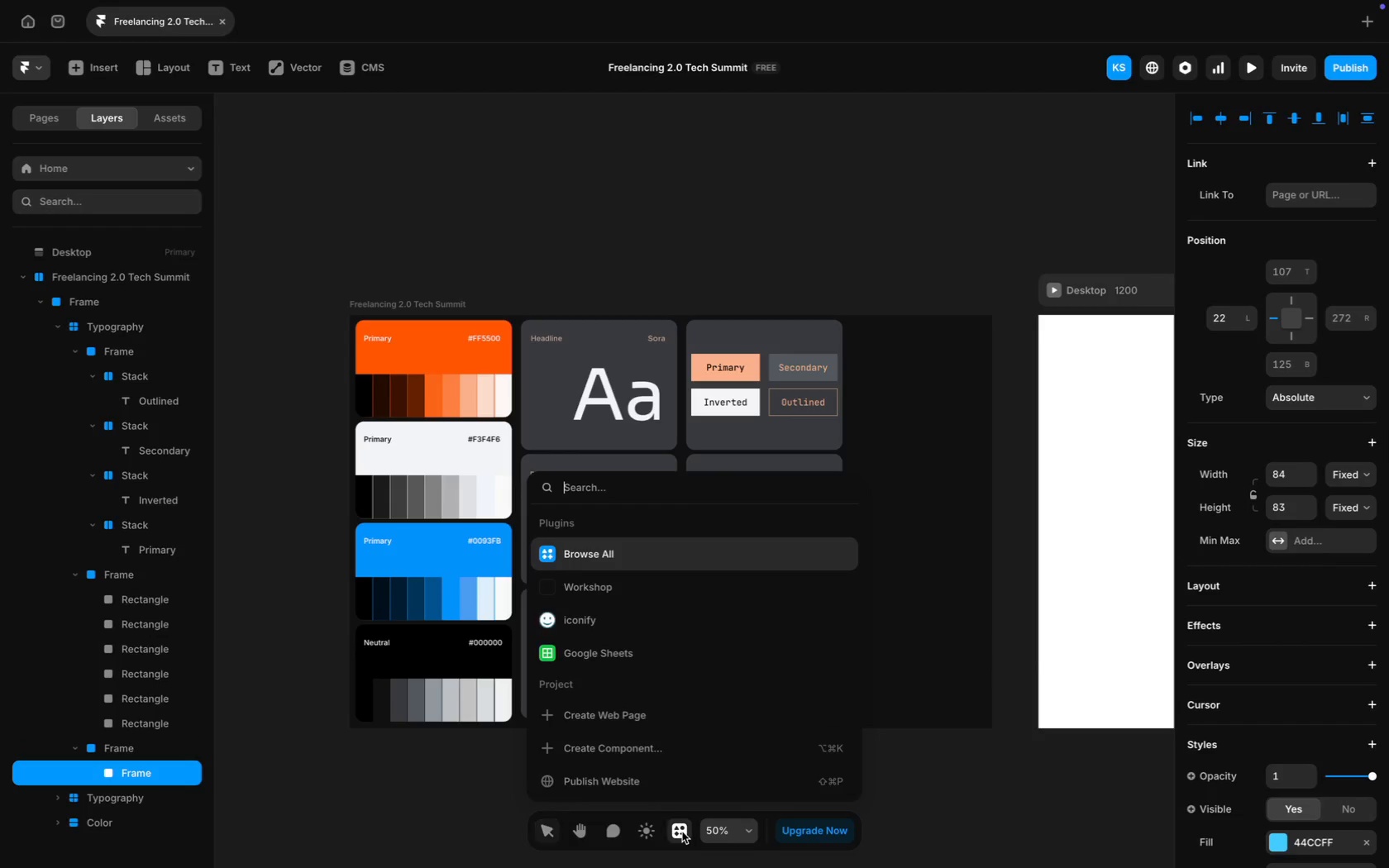 
wait(5.76)
 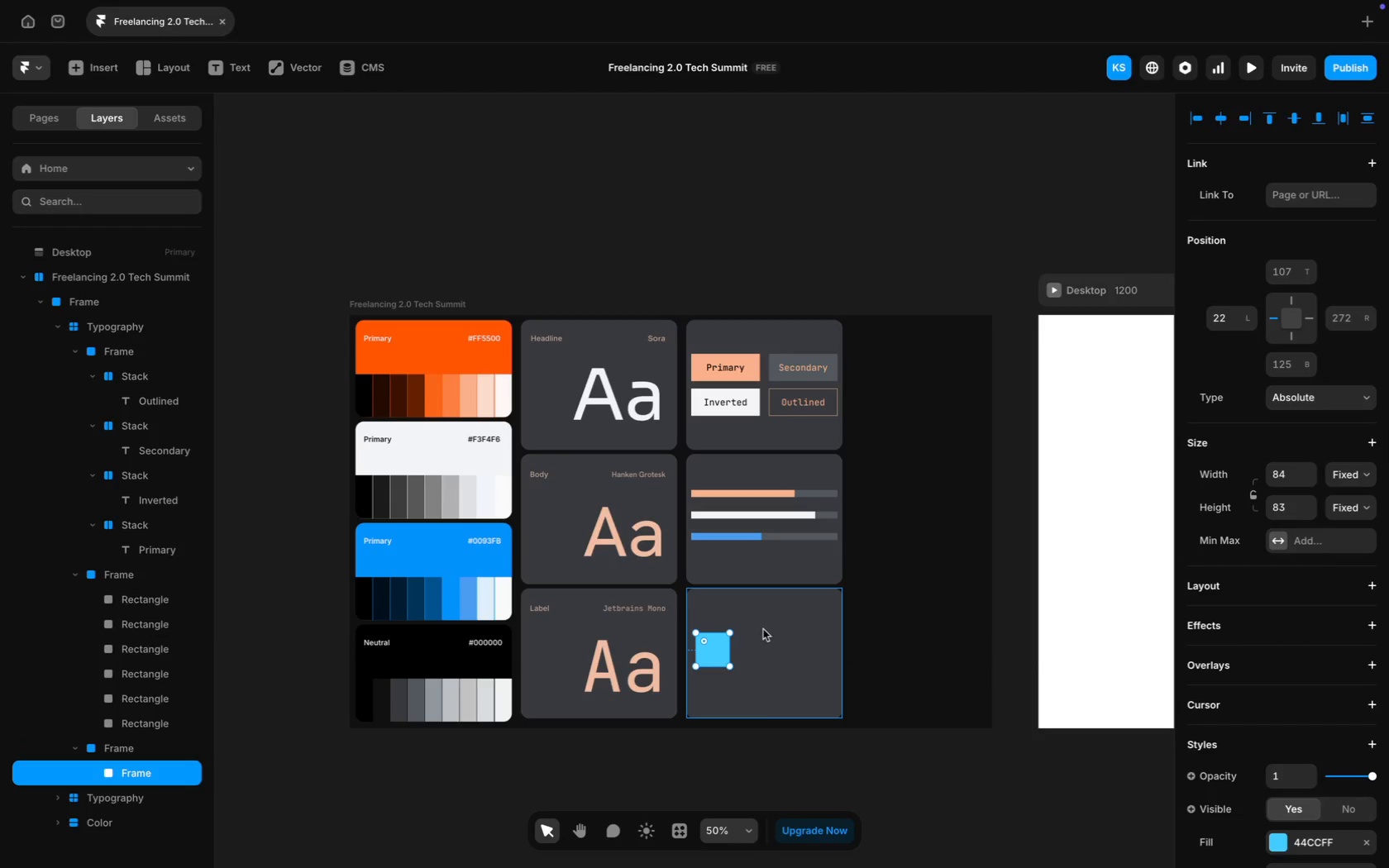 
left_click([638, 617])
 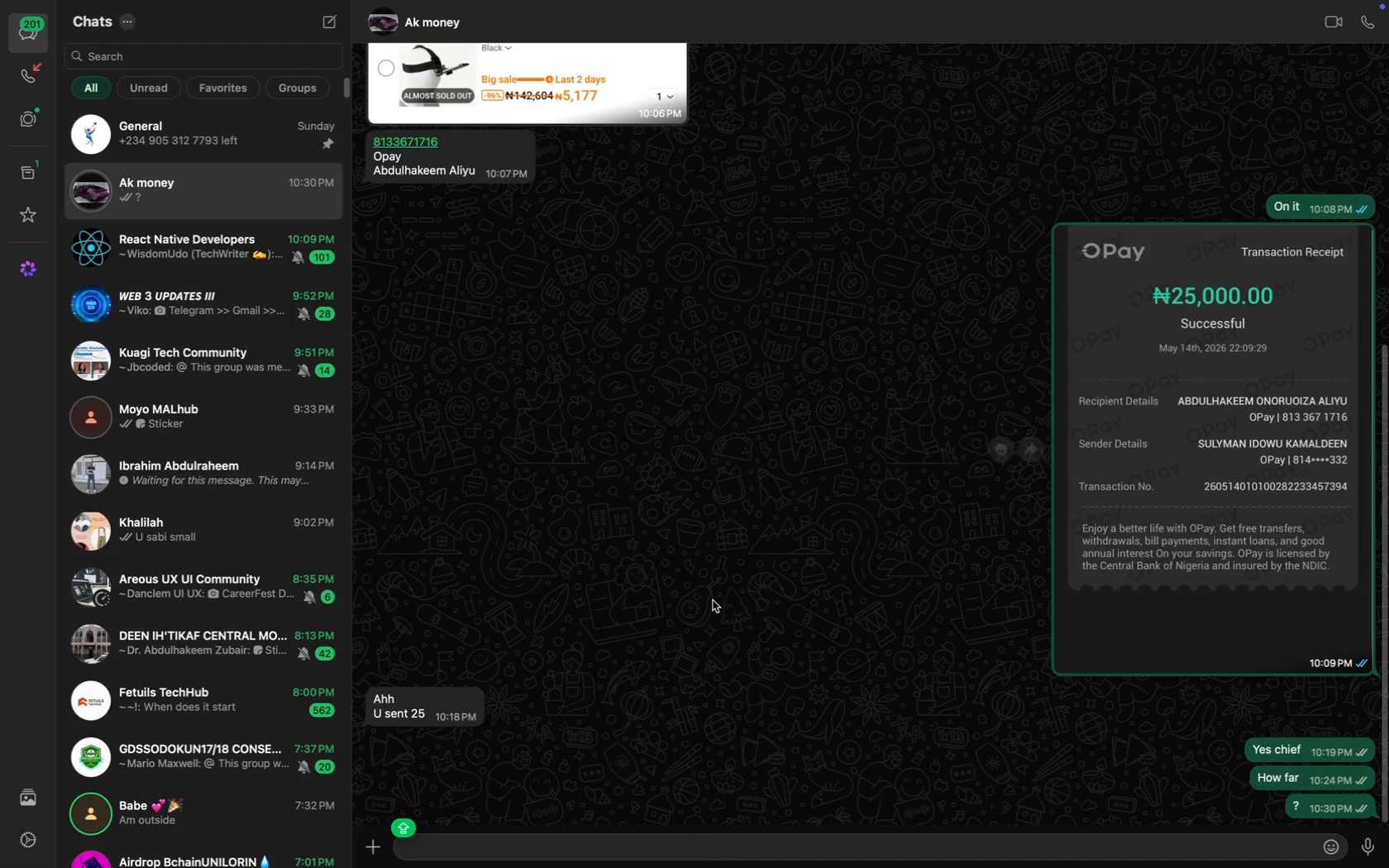 
type(Shay u don o)
key(Backspace)
type(ma)
key(Backspace)
key(Backspace)
type(make the payment?)
 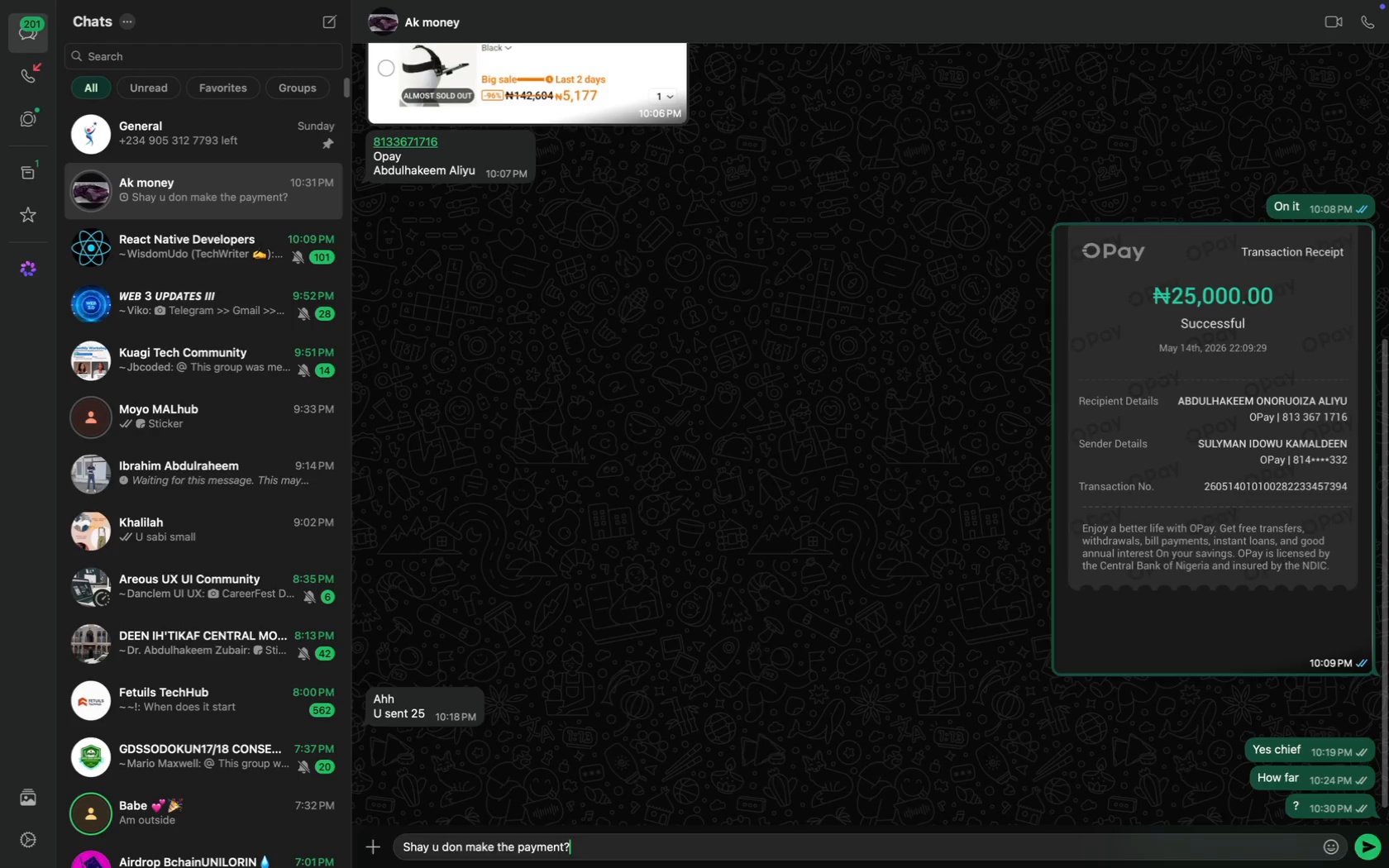 
key(Enter)
 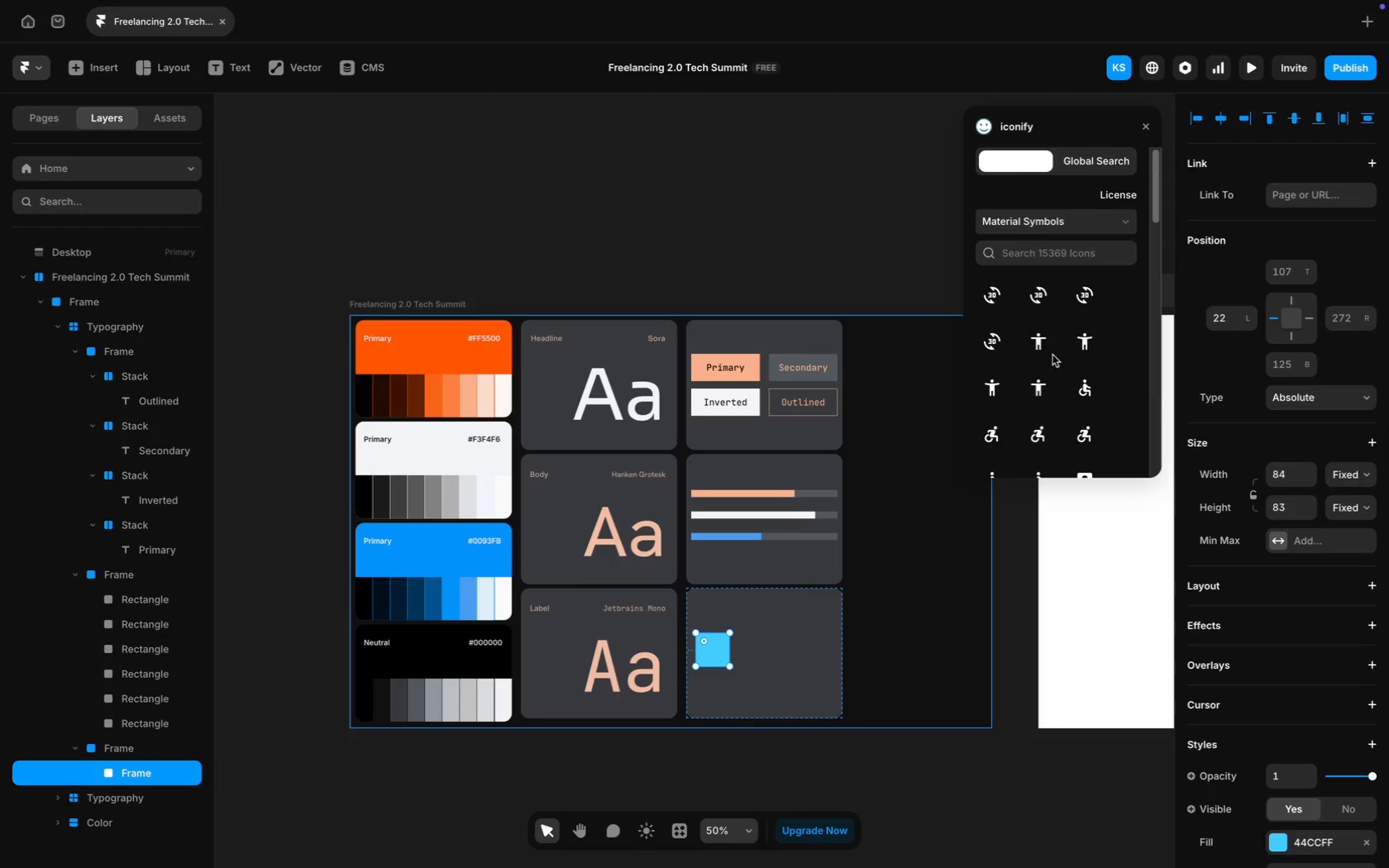 
left_click([1096, 166])
 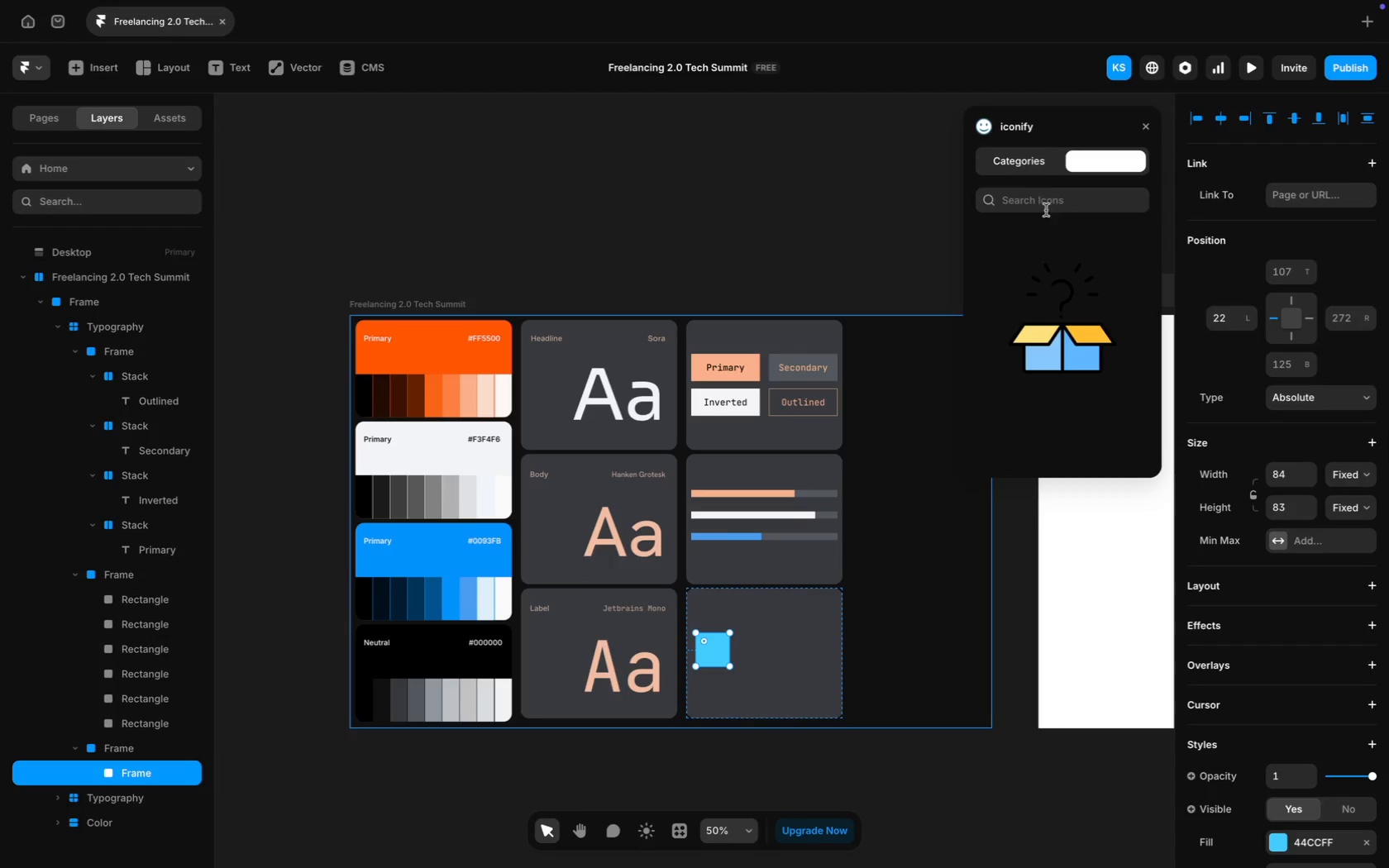 
left_click([1039, 203])
 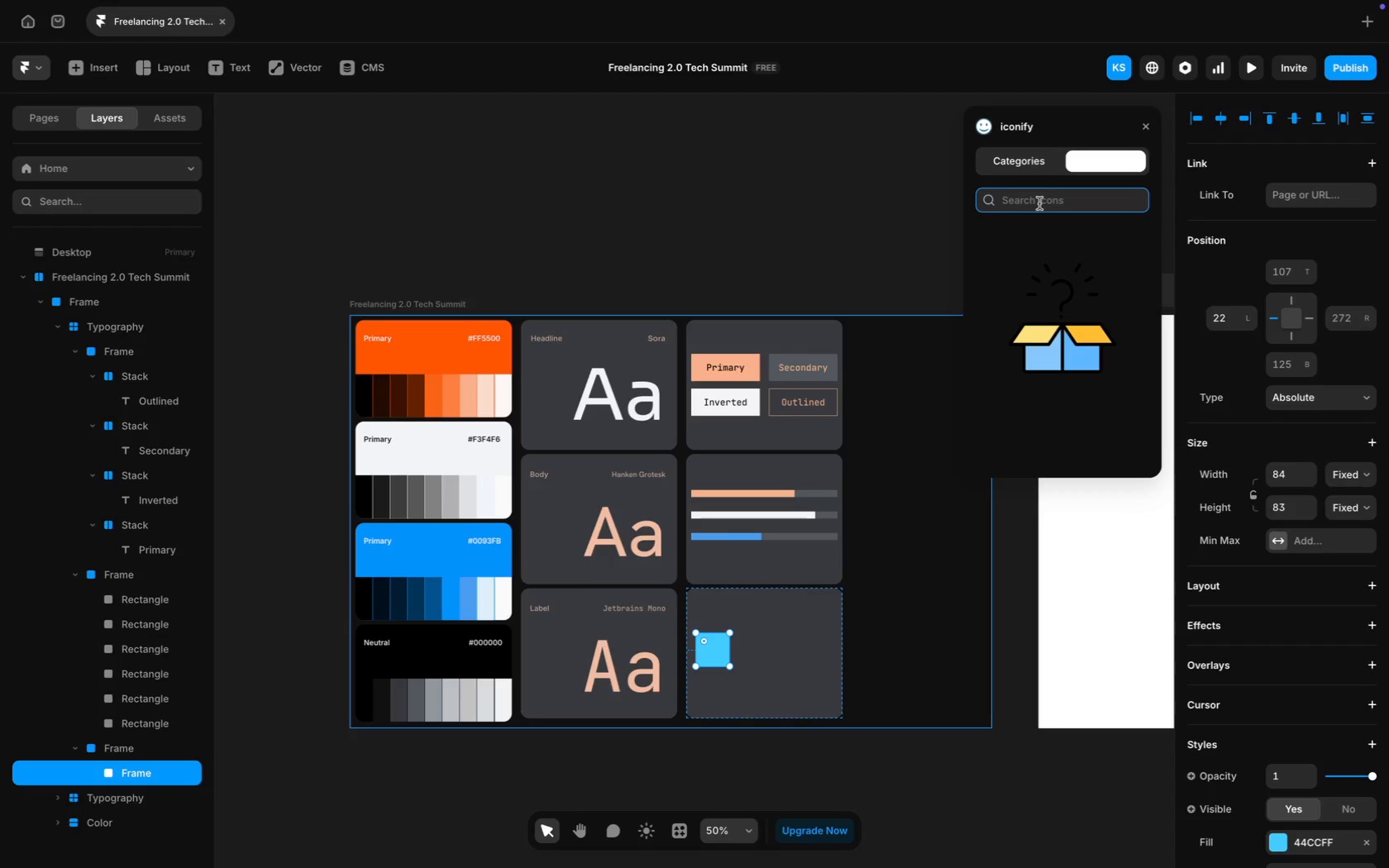 
type(pencil)
 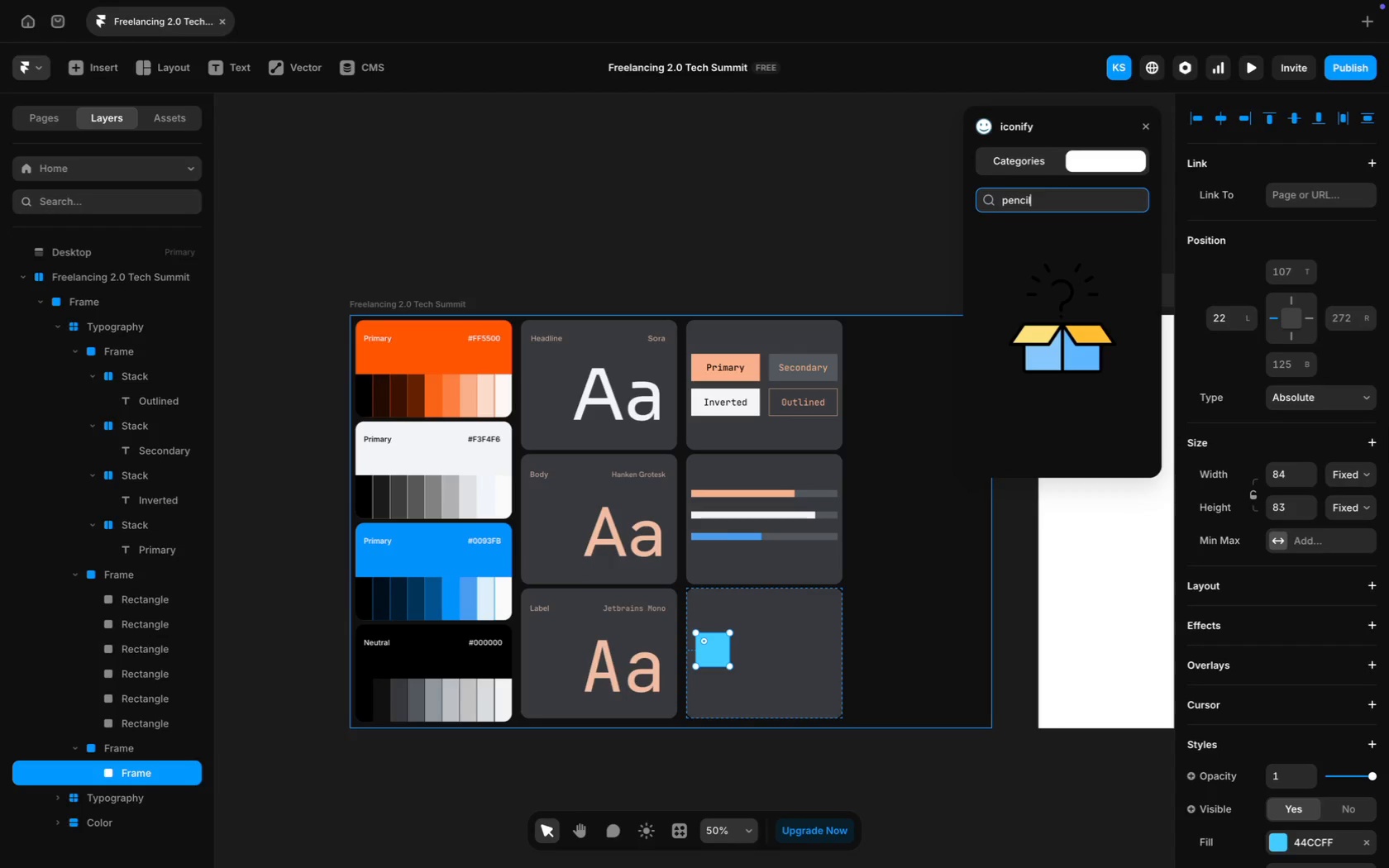 
key(Enter)
 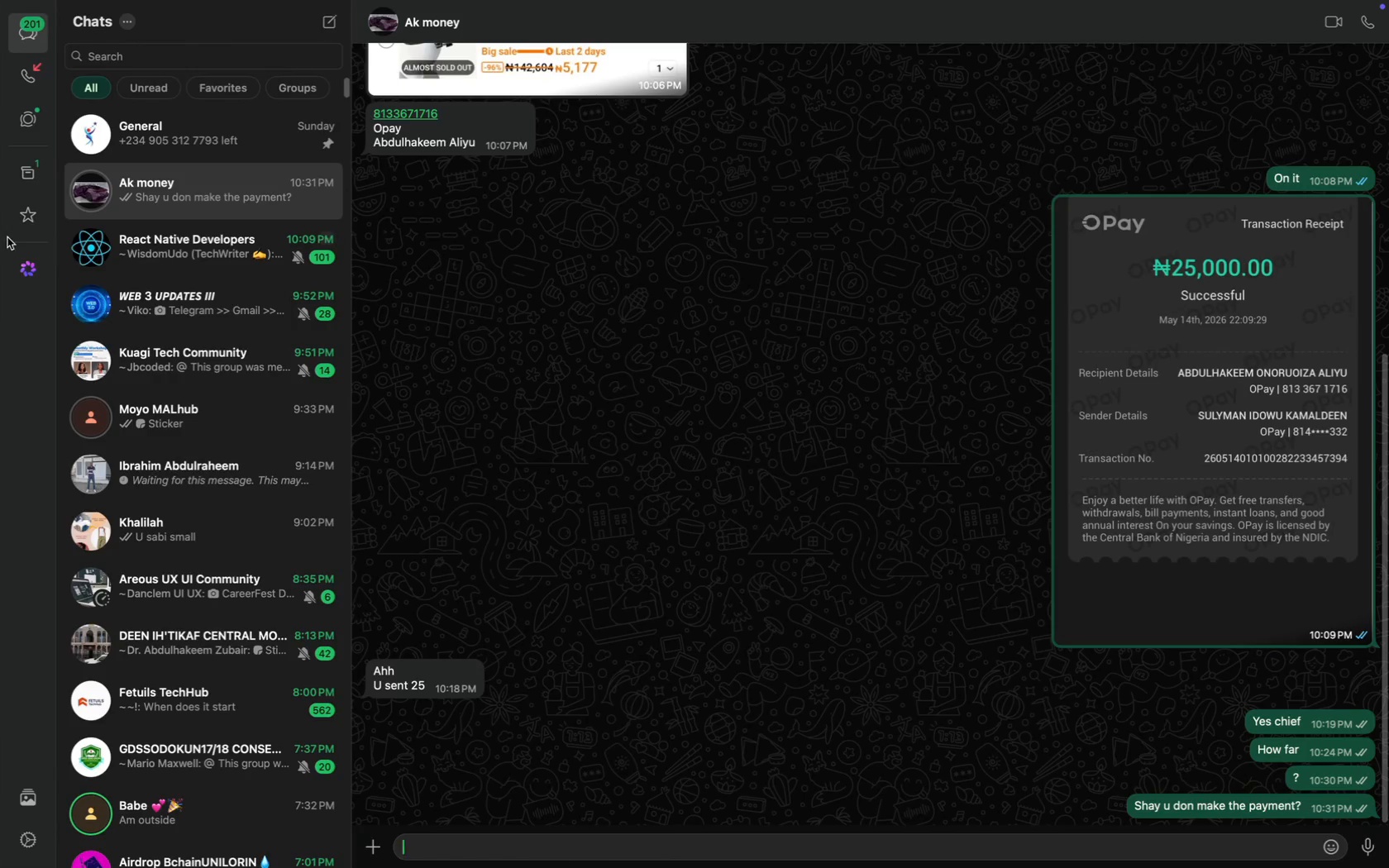 
left_click([23, 174])
 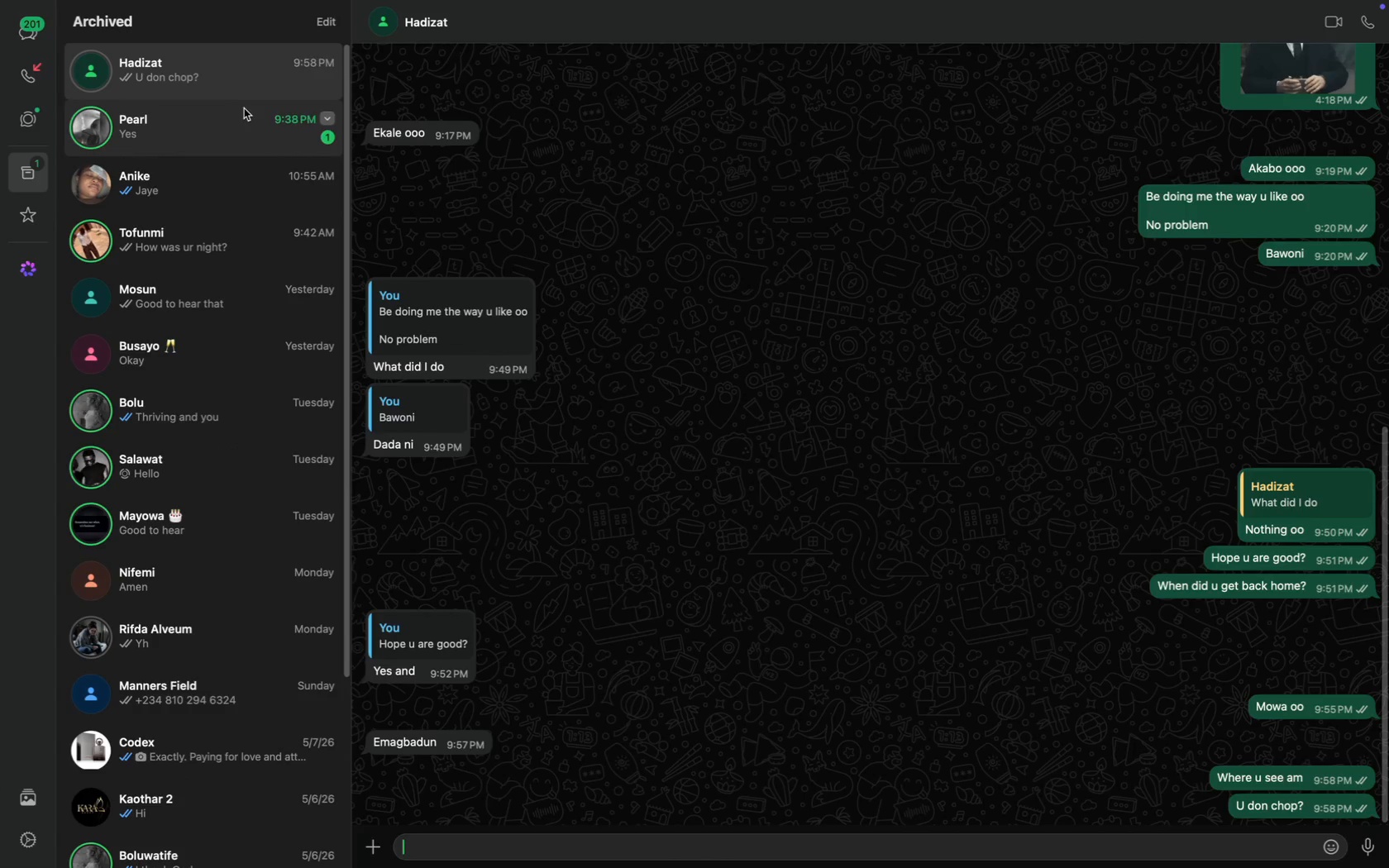 
left_click([250, 84])
 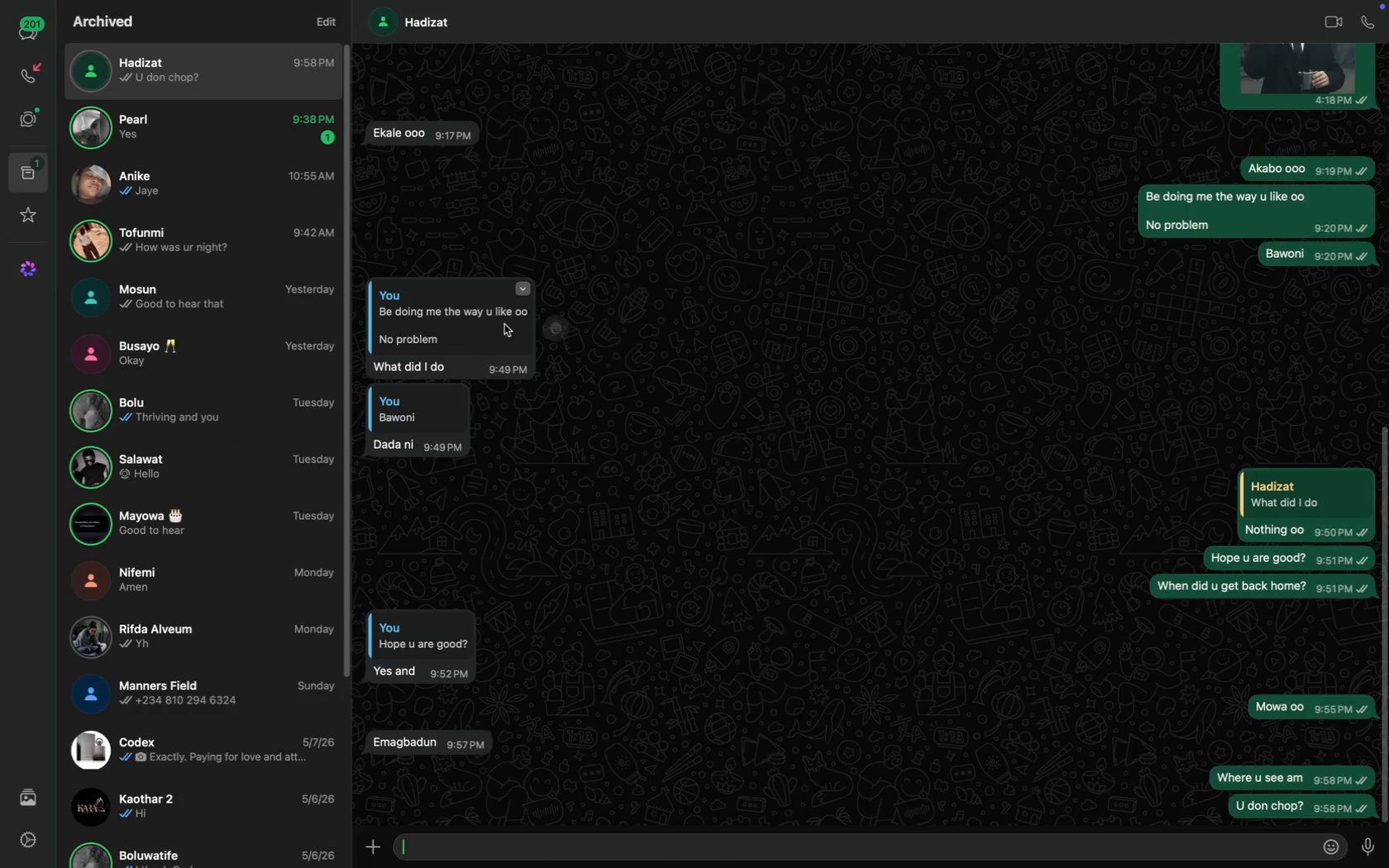 
key(CapsLock)
 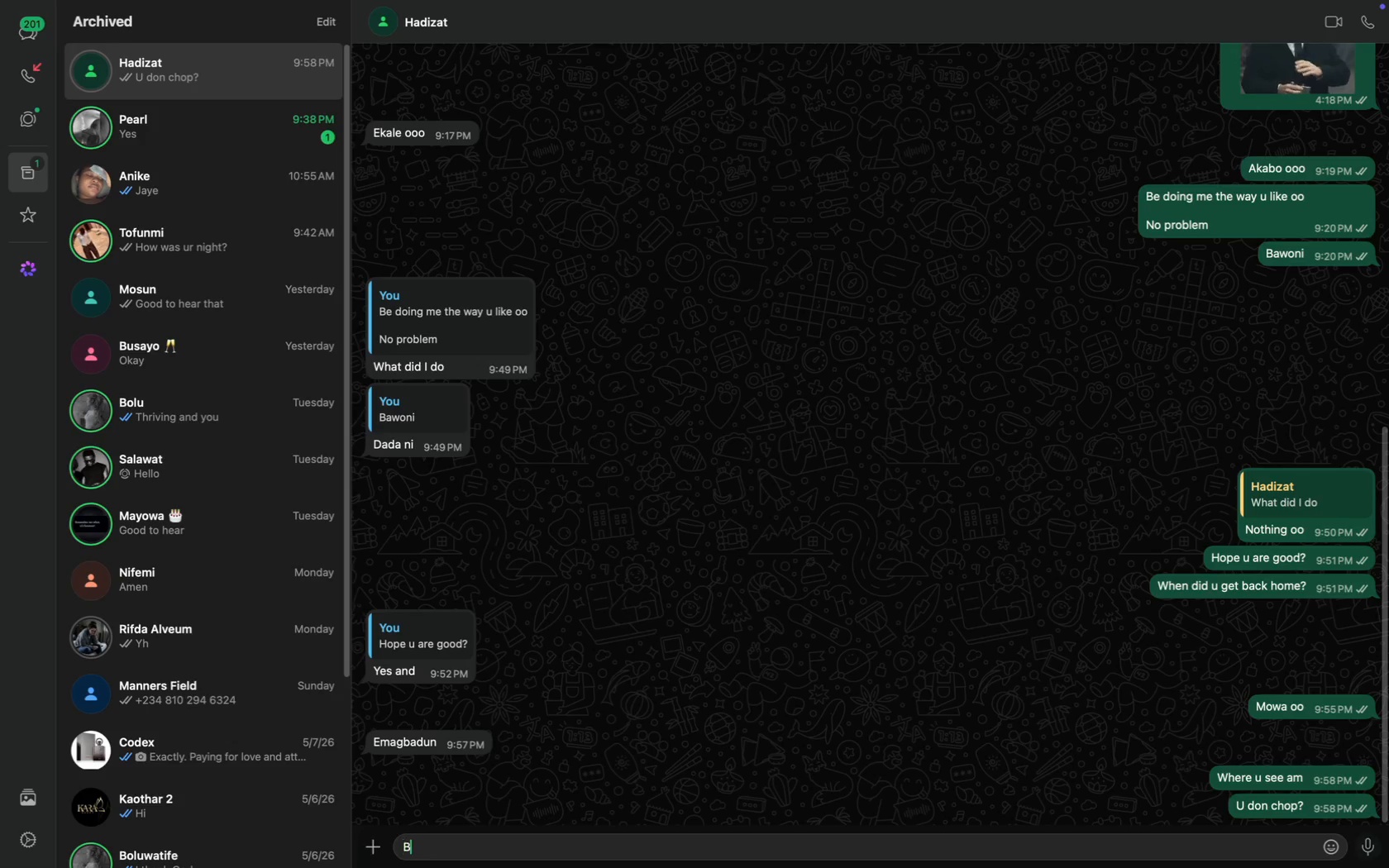 
scroll: coordinate [609, 481], scroll_direction: down, amount: 64.0
 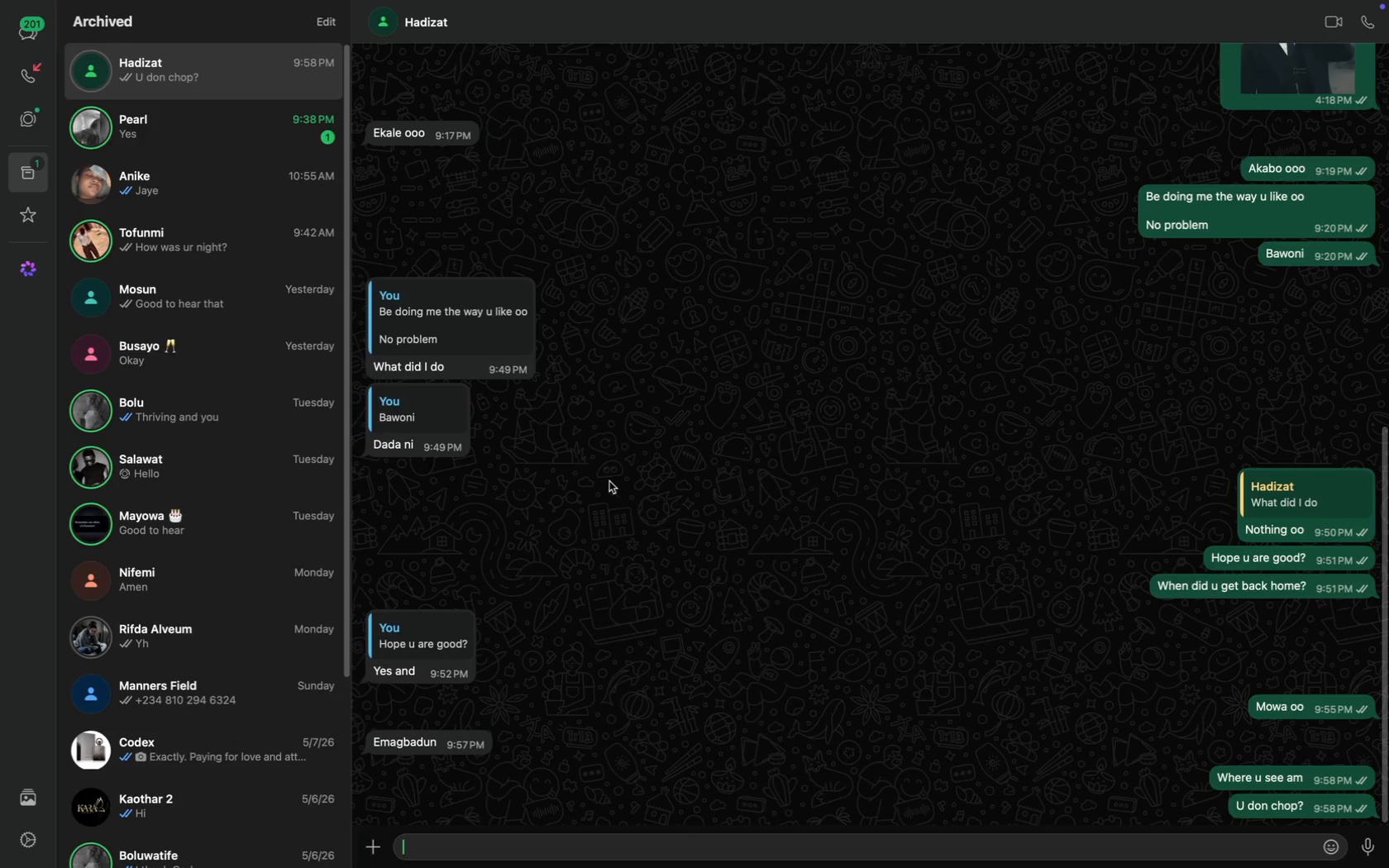 
type(Busy)
 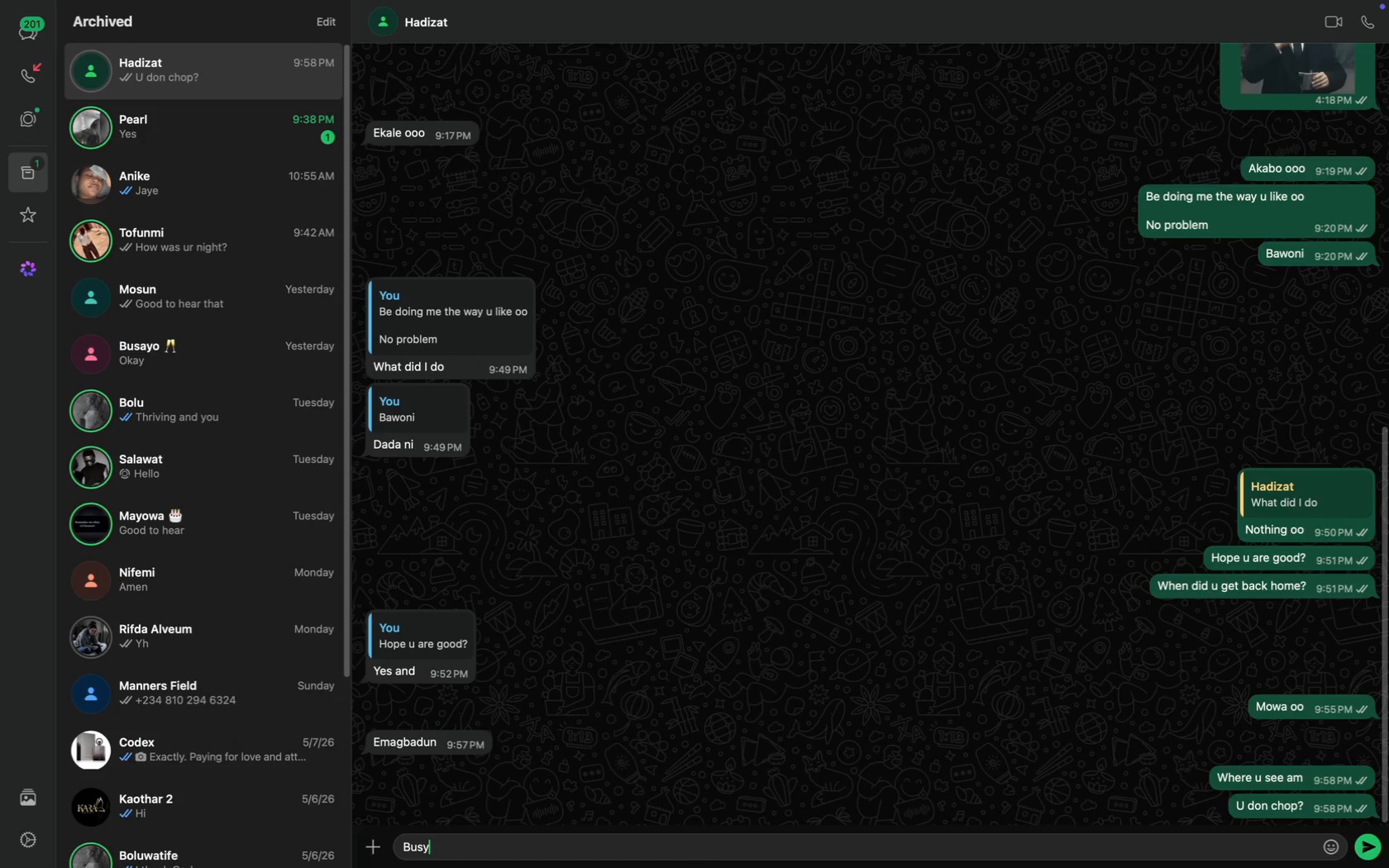 
key(Enter)
 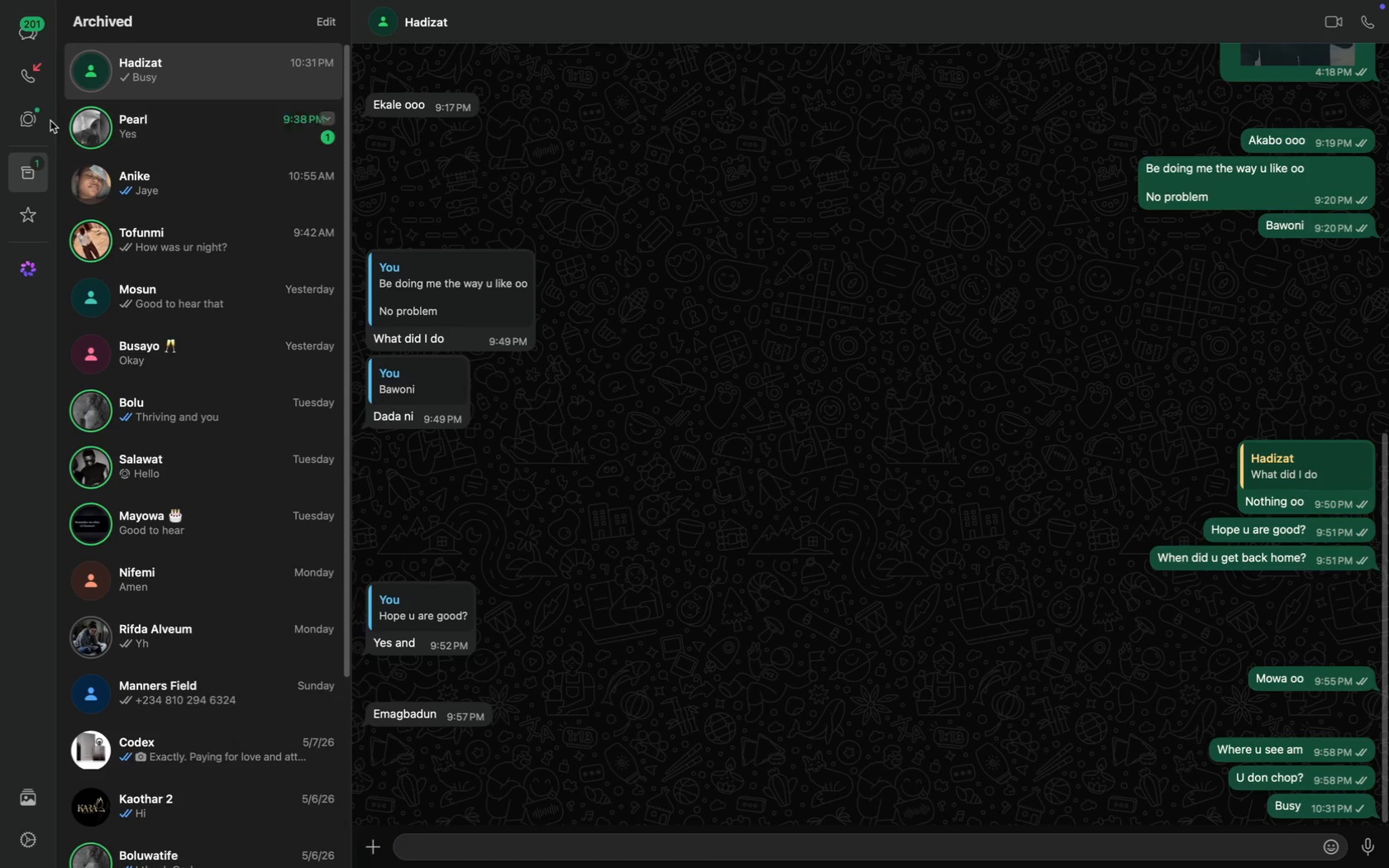 
key(Shift+ShiftRight)
 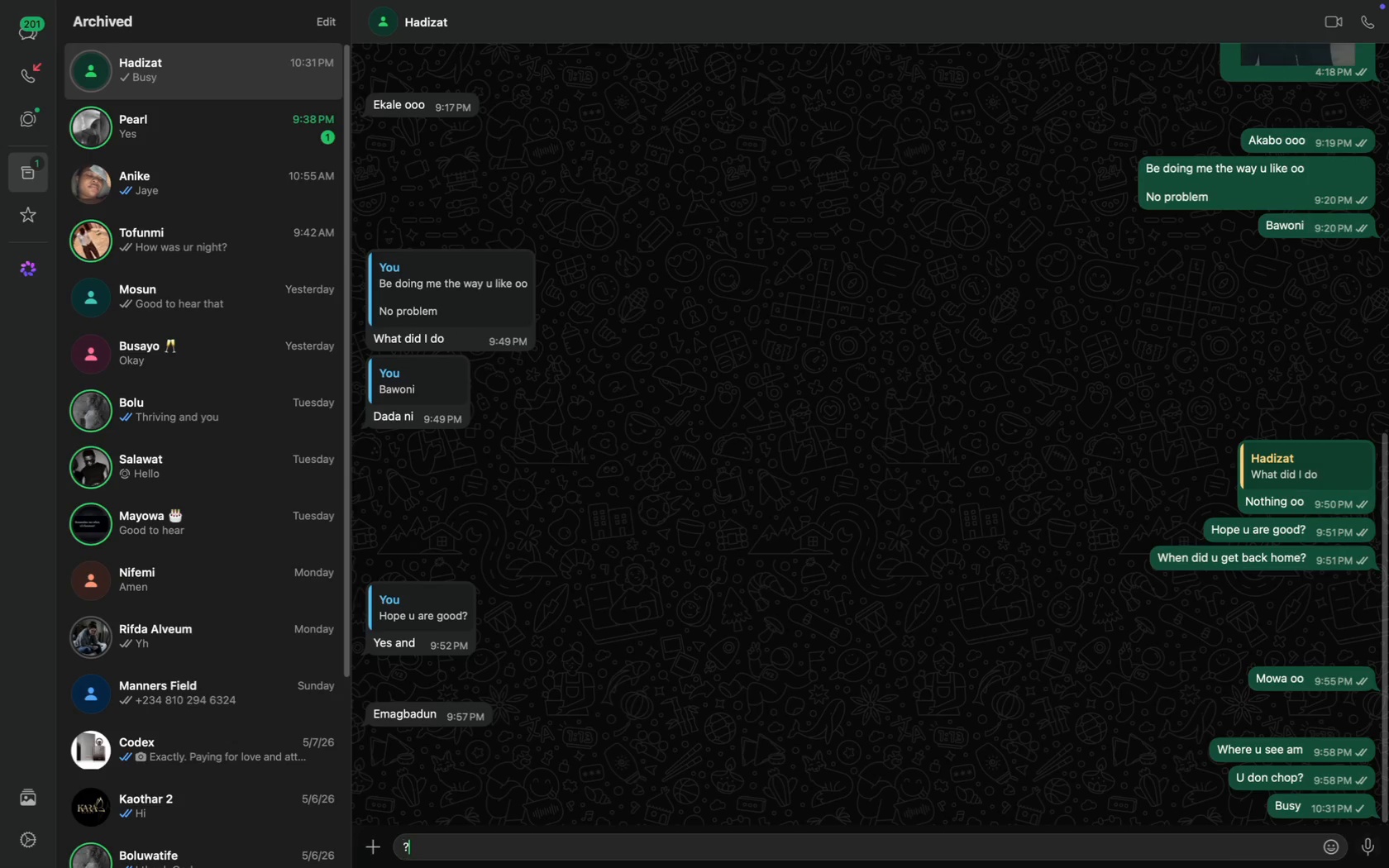 
key(Shift+Slash)
 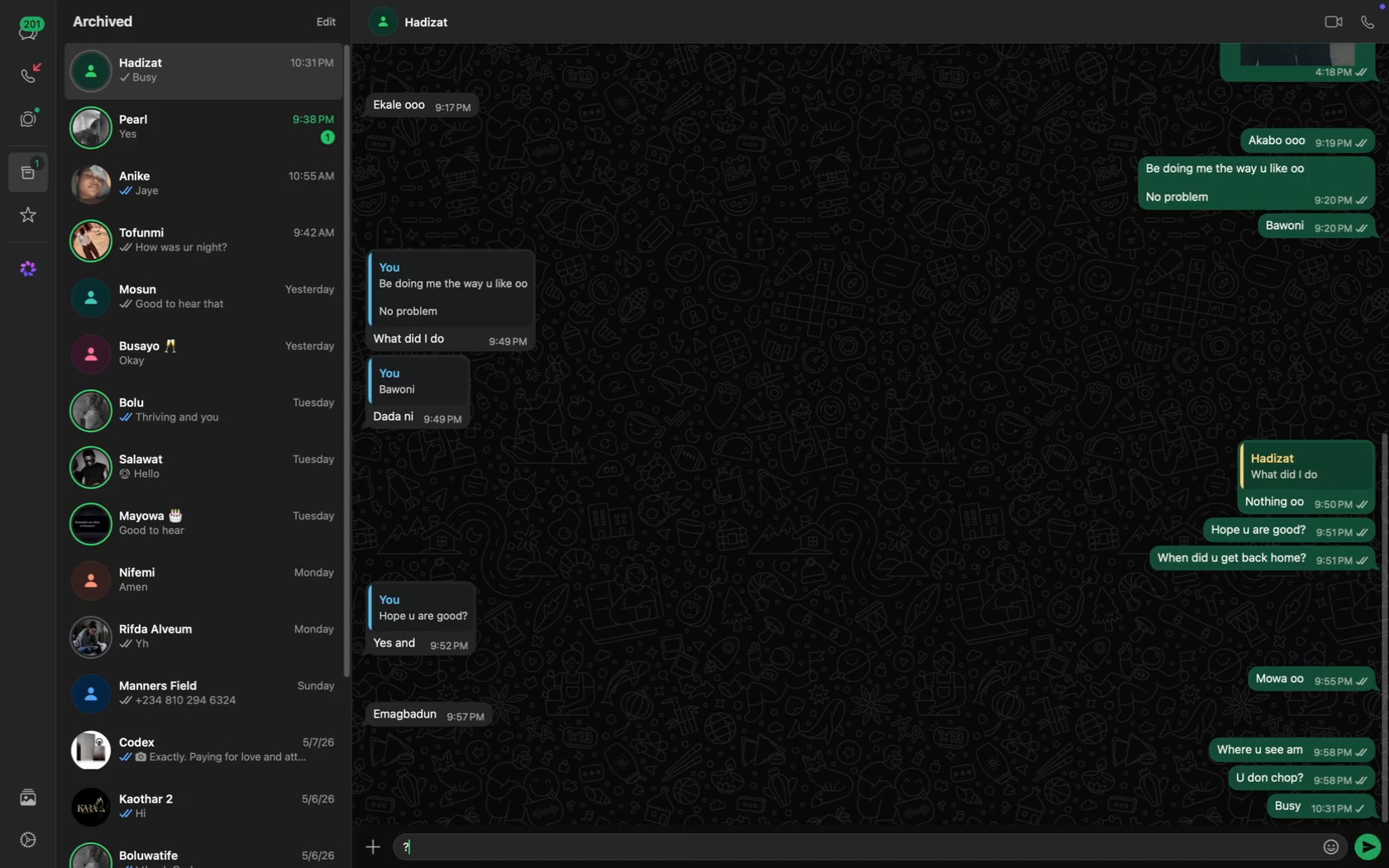 
key(Enter)
 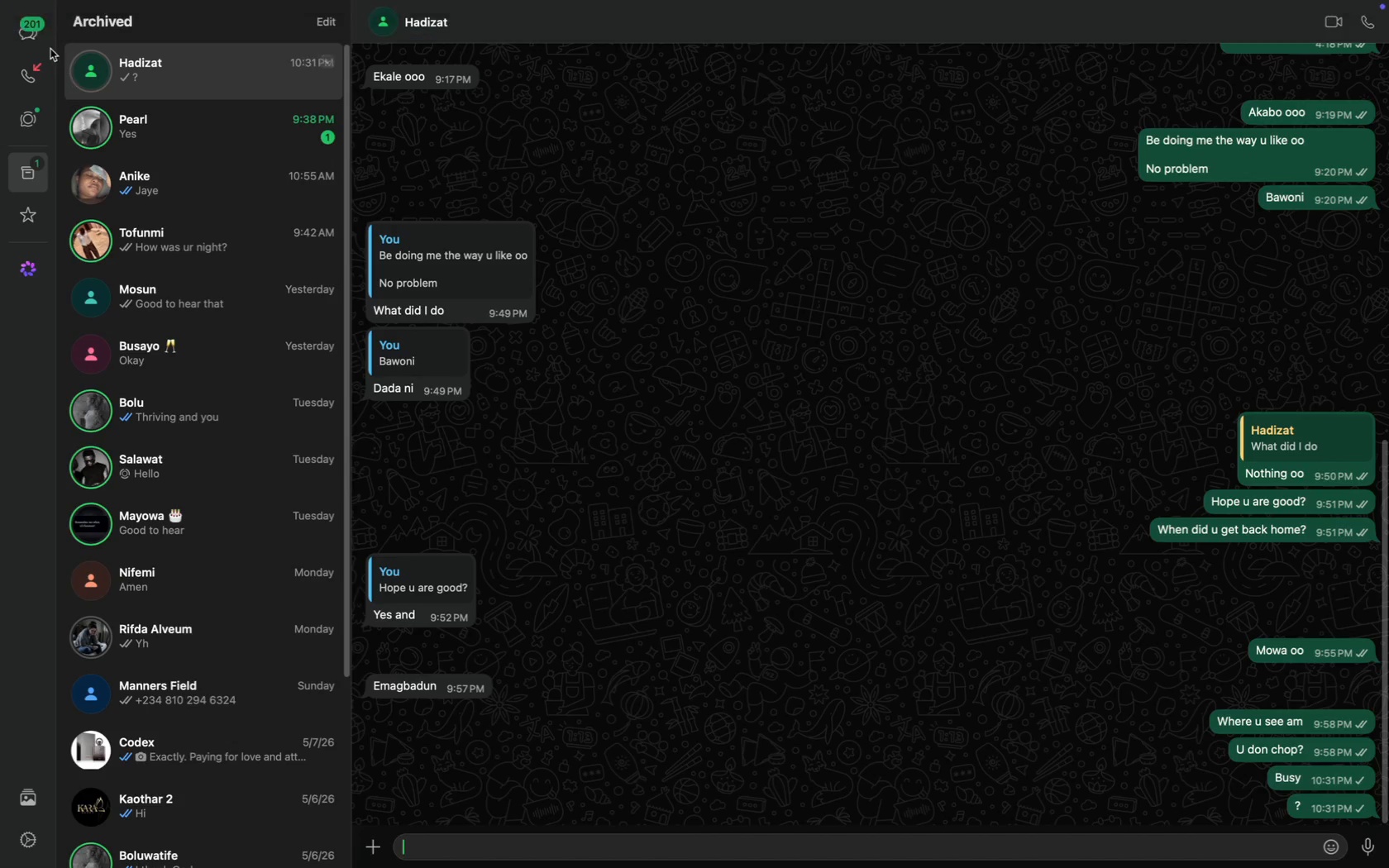 
left_click([27, 38])
 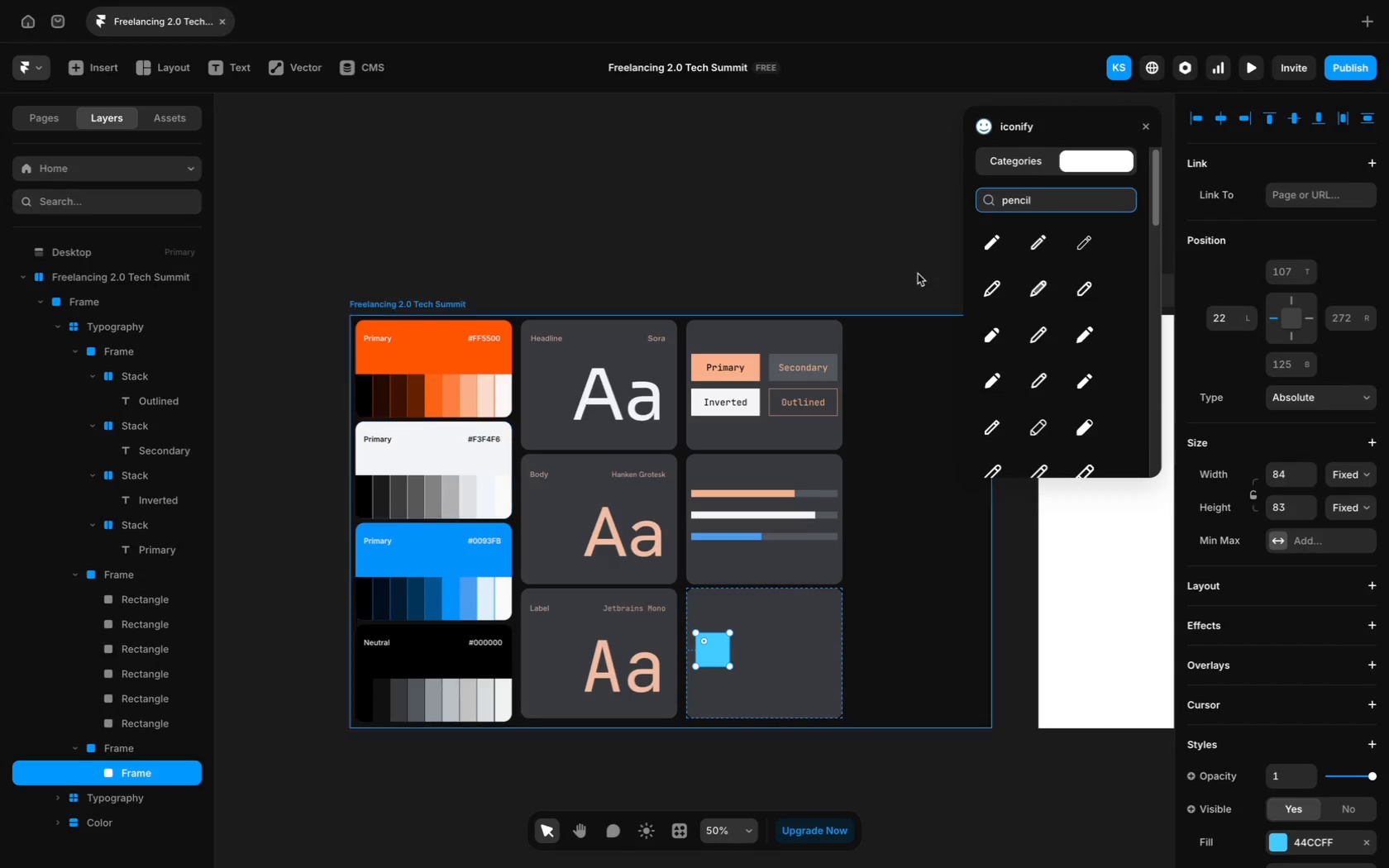 
wait(10.31)
 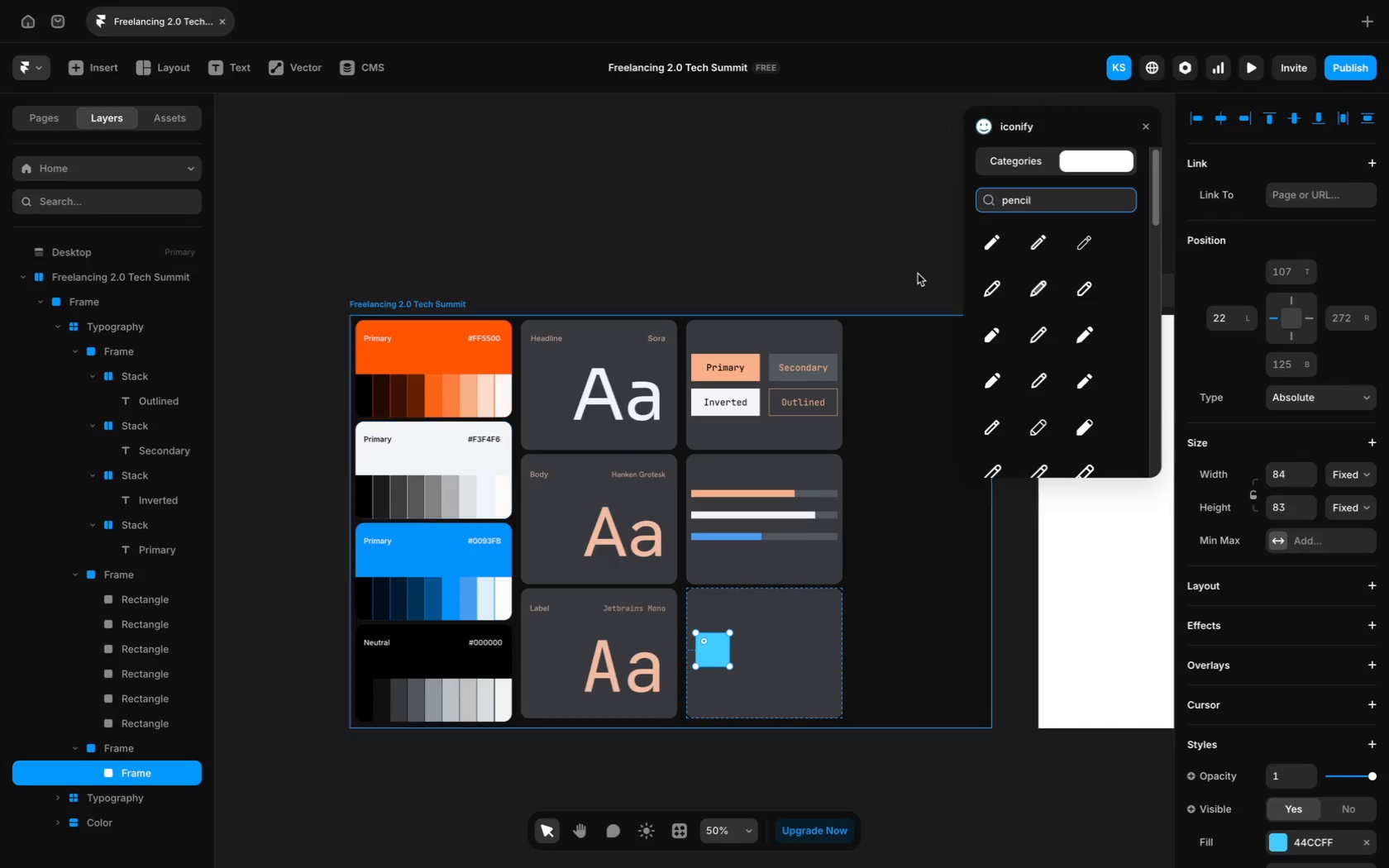 
left_click([701, 636])
 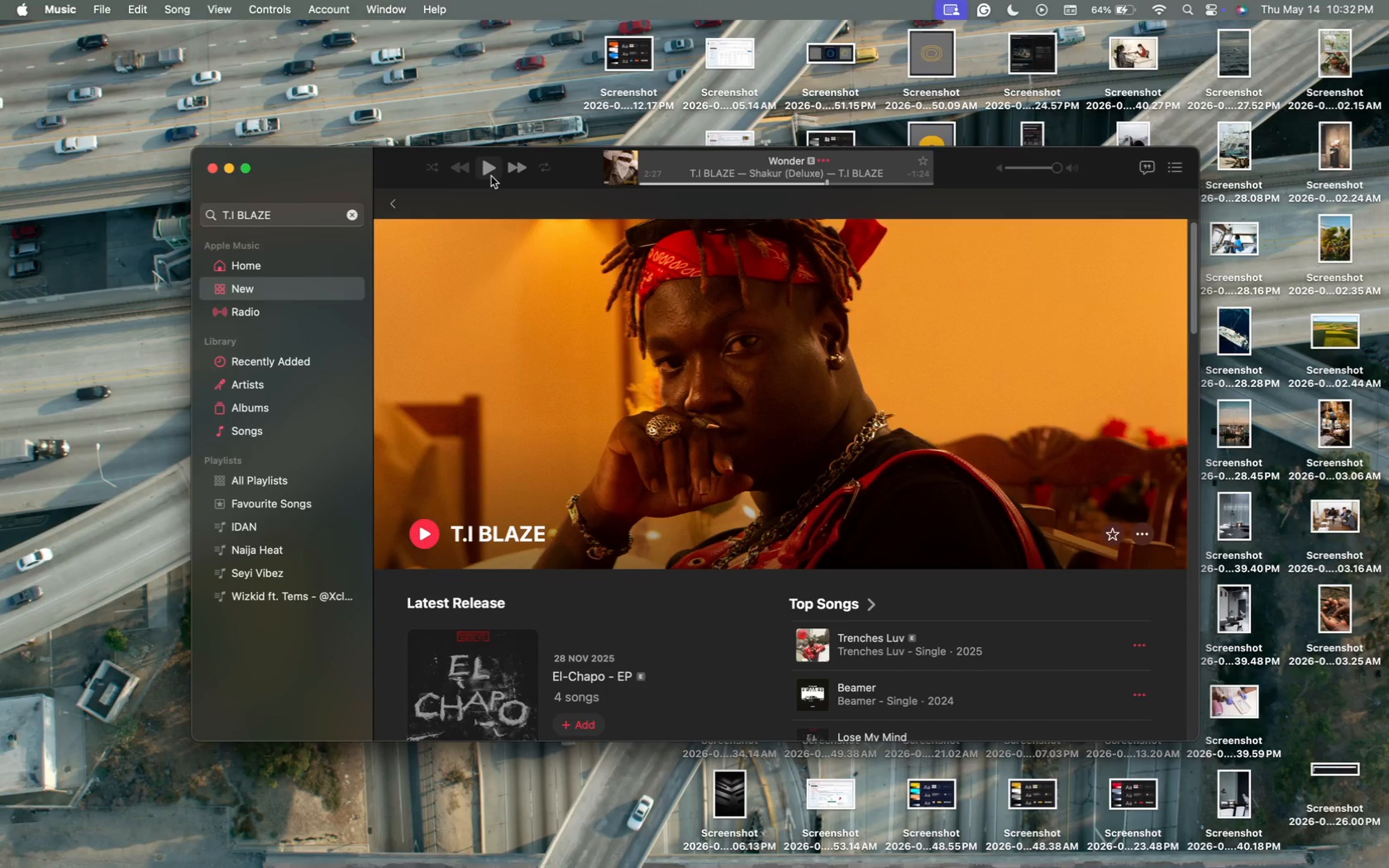 
wait(47.27)
 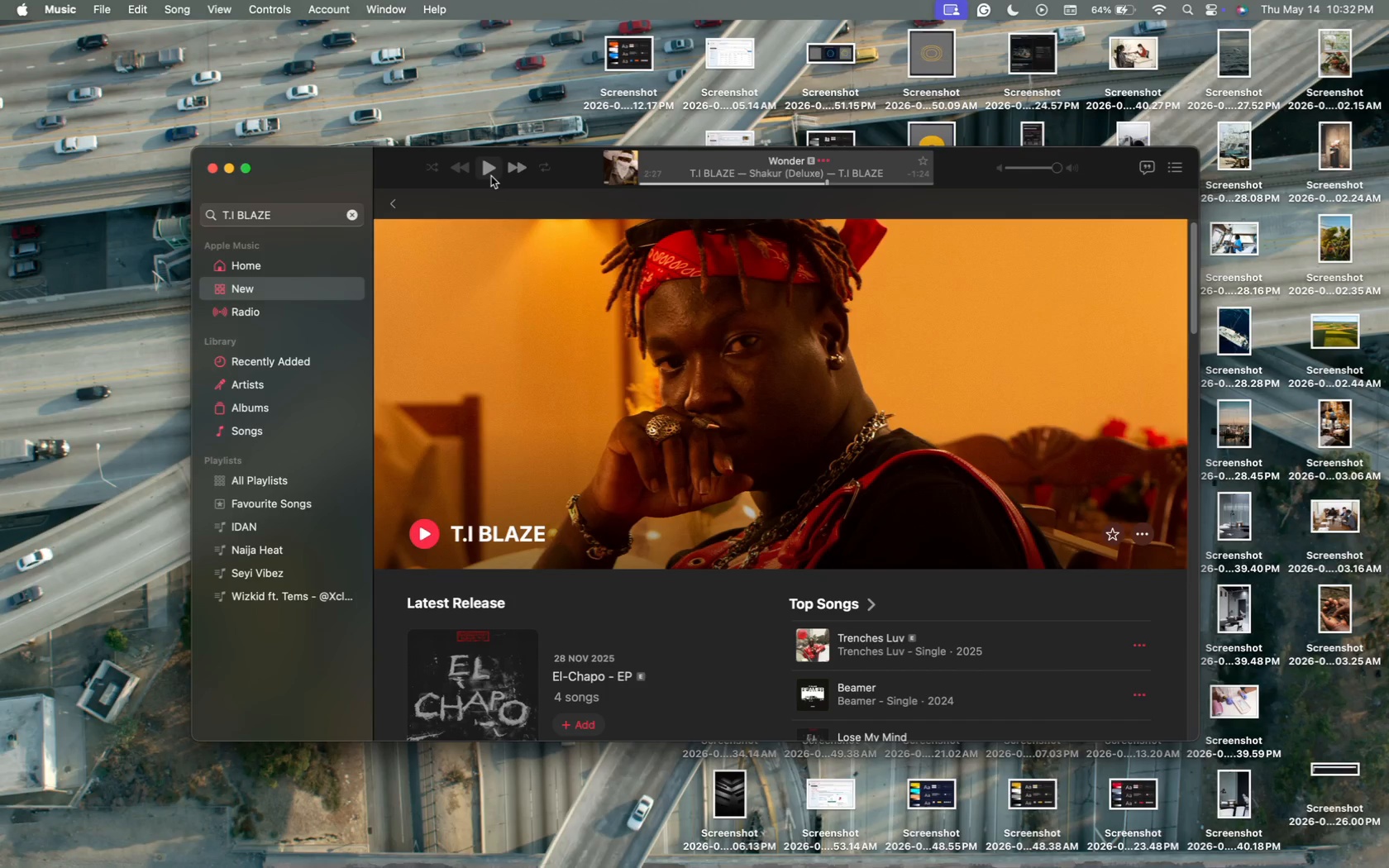 
key(CapsLock)
 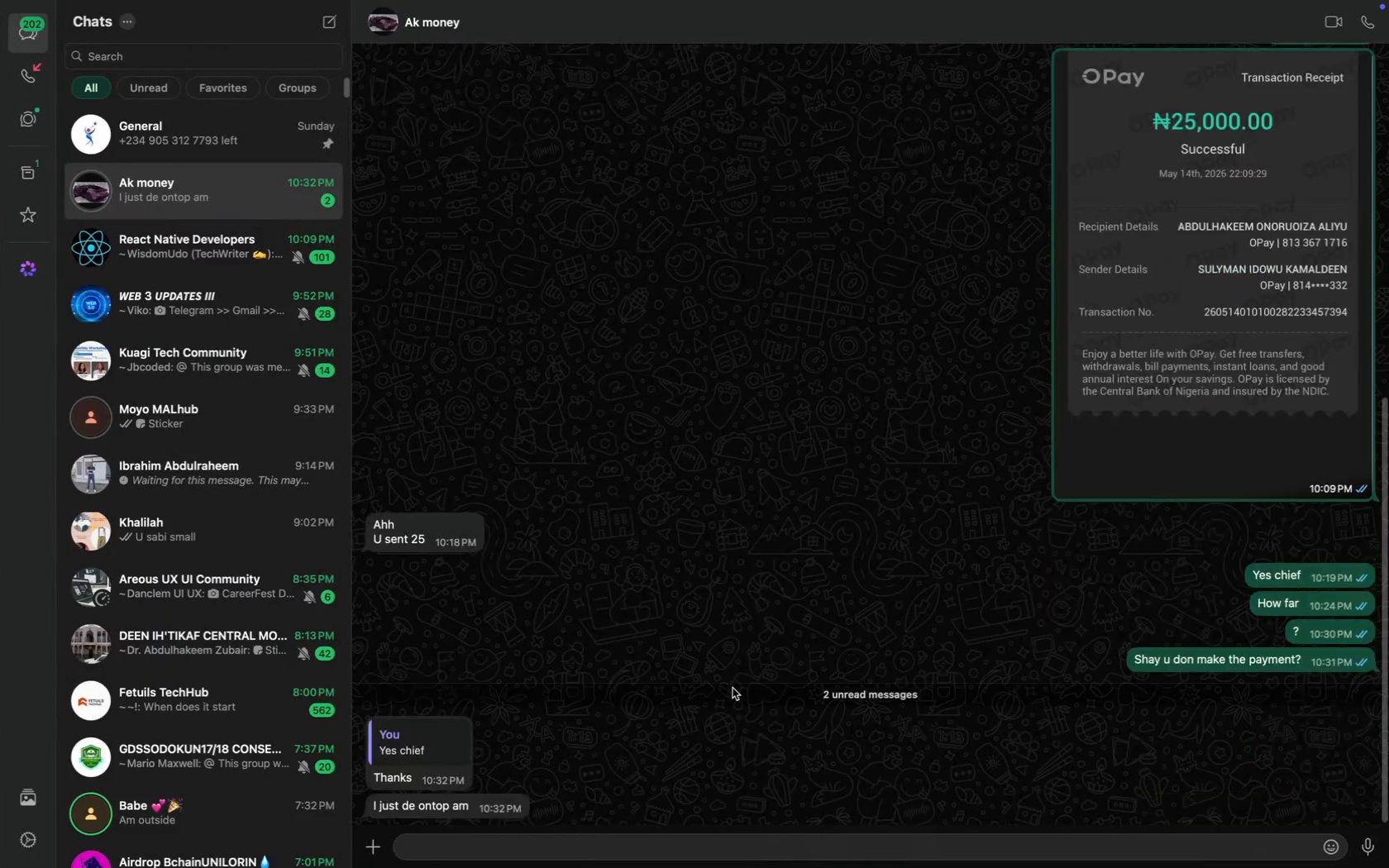 
scroll: coordinate [582, 652], scroll_direction: down, amount: 65.0
 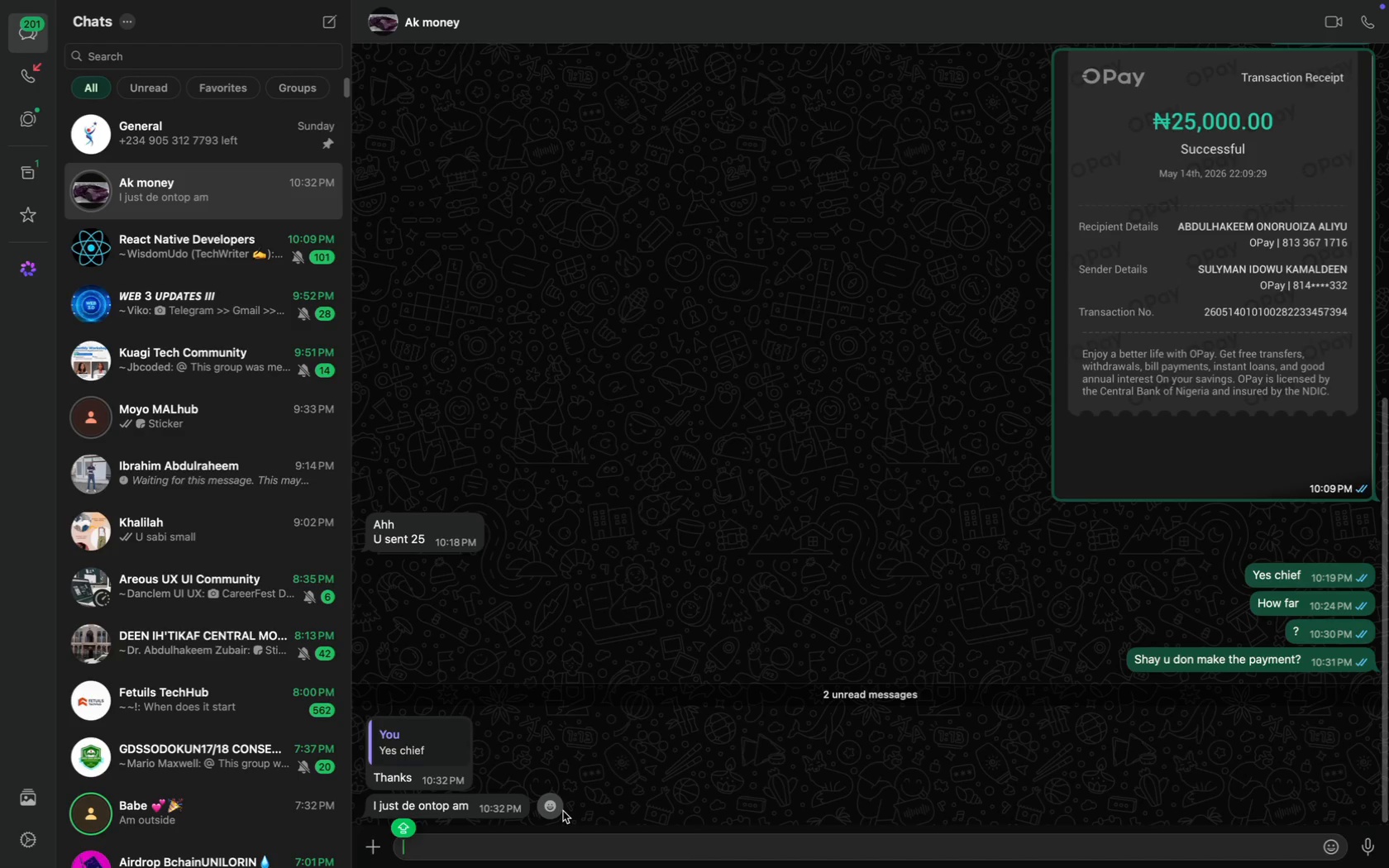 
wait(12.91)
 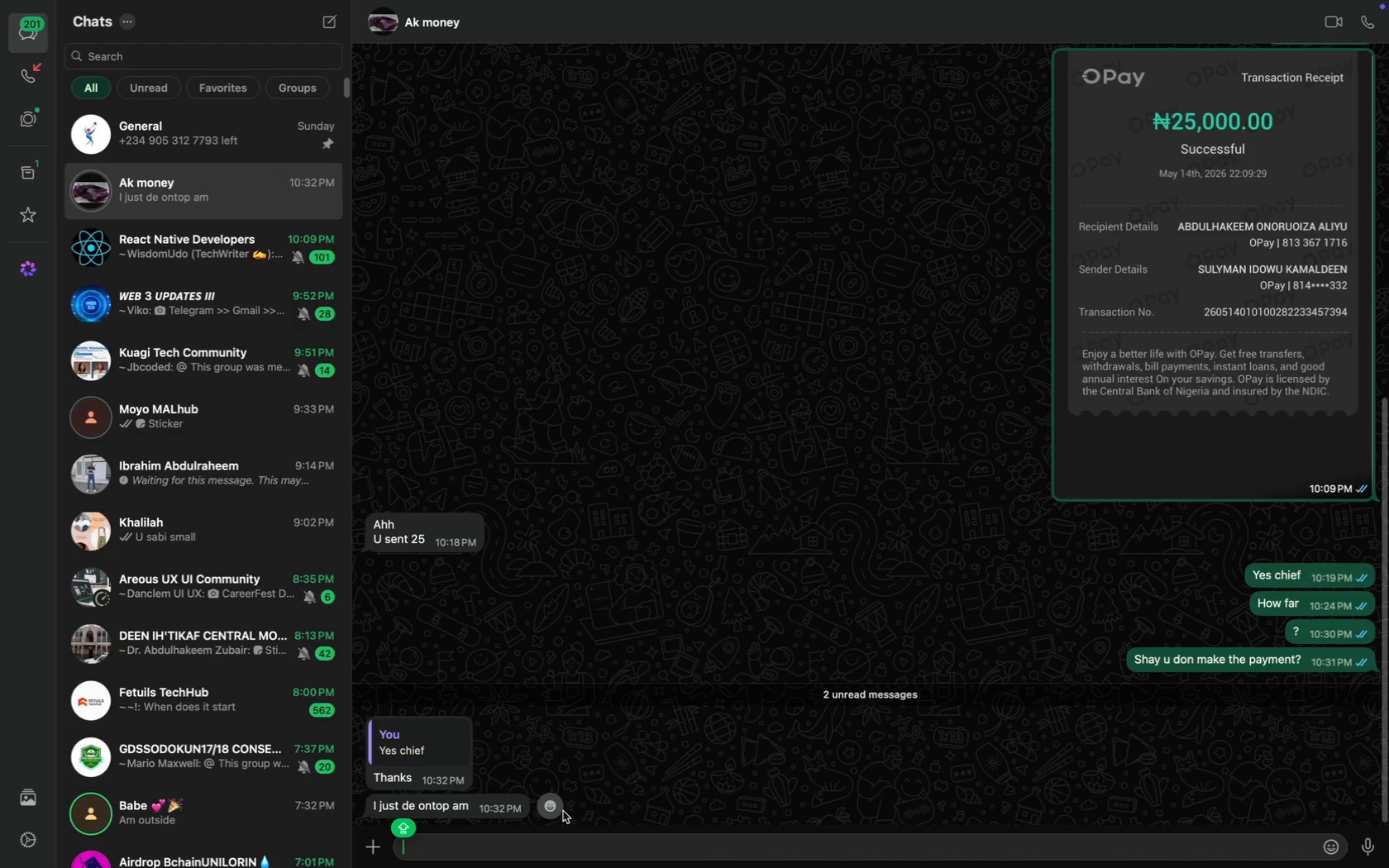 
scroll: coordinate [457, 484], scroll_direction: down, amount: 18.0